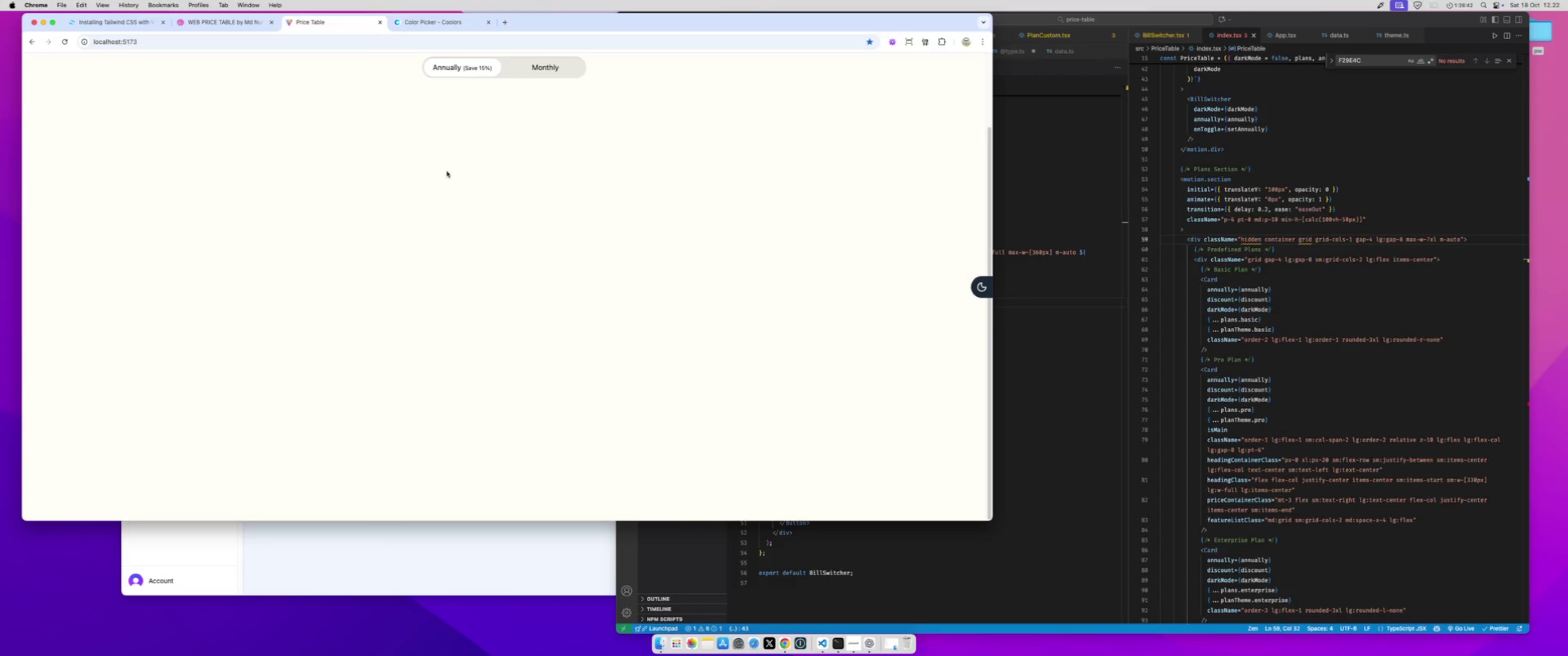 
left_click([1351, 413])
 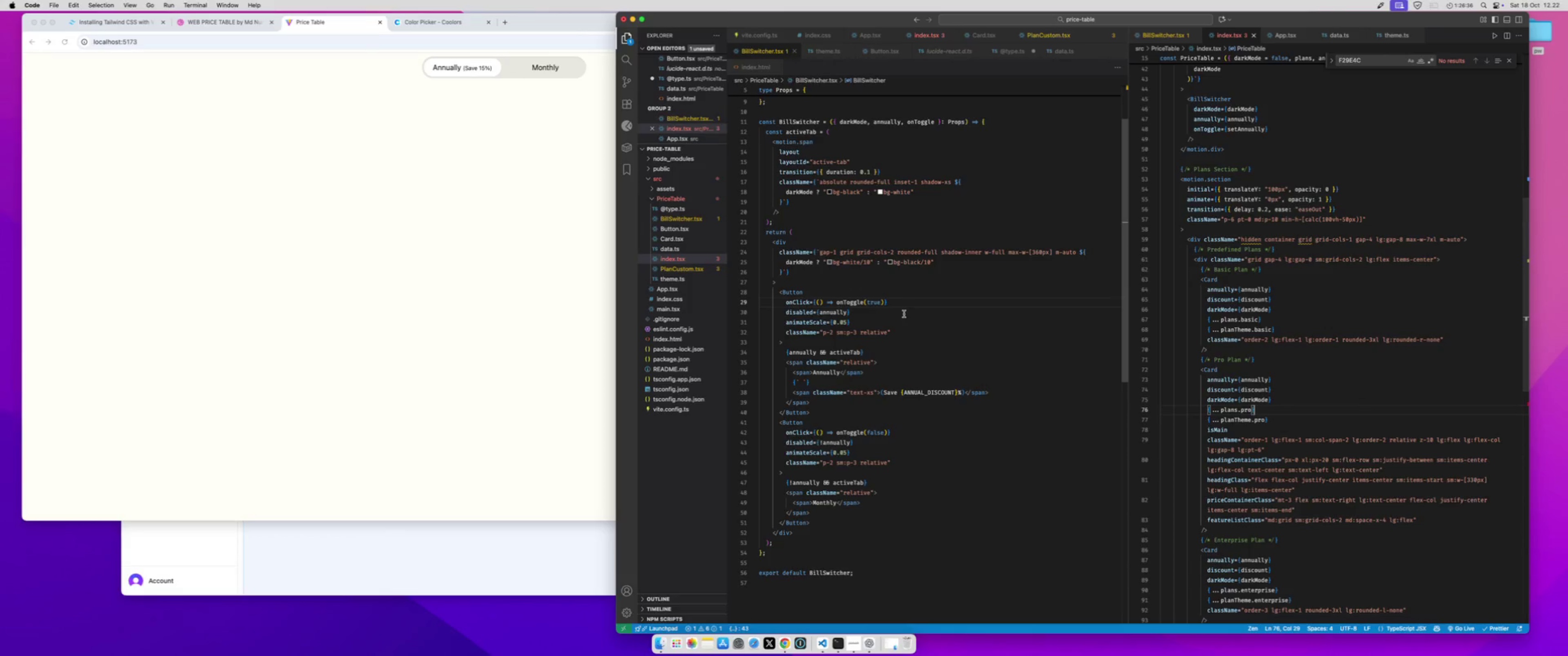 
left_click([904, 316])
 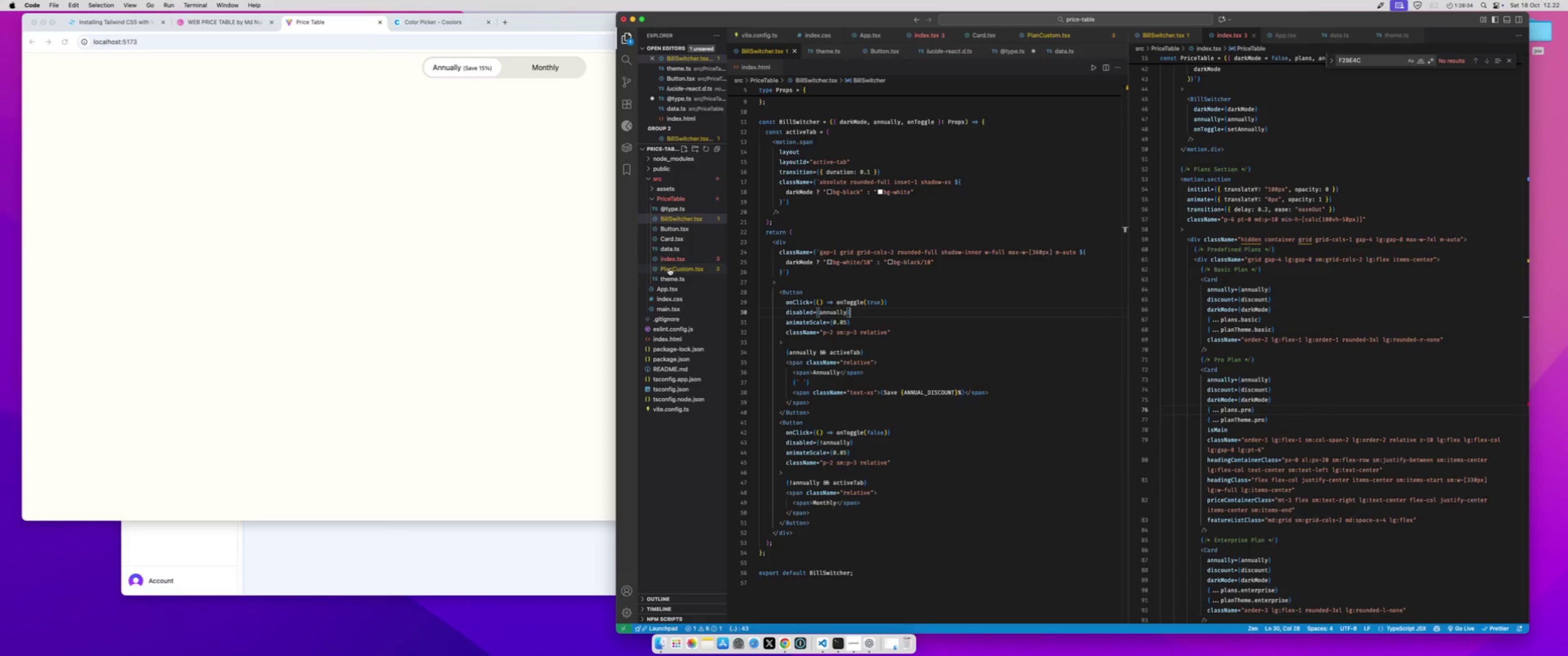 
left_click([669, 268])
 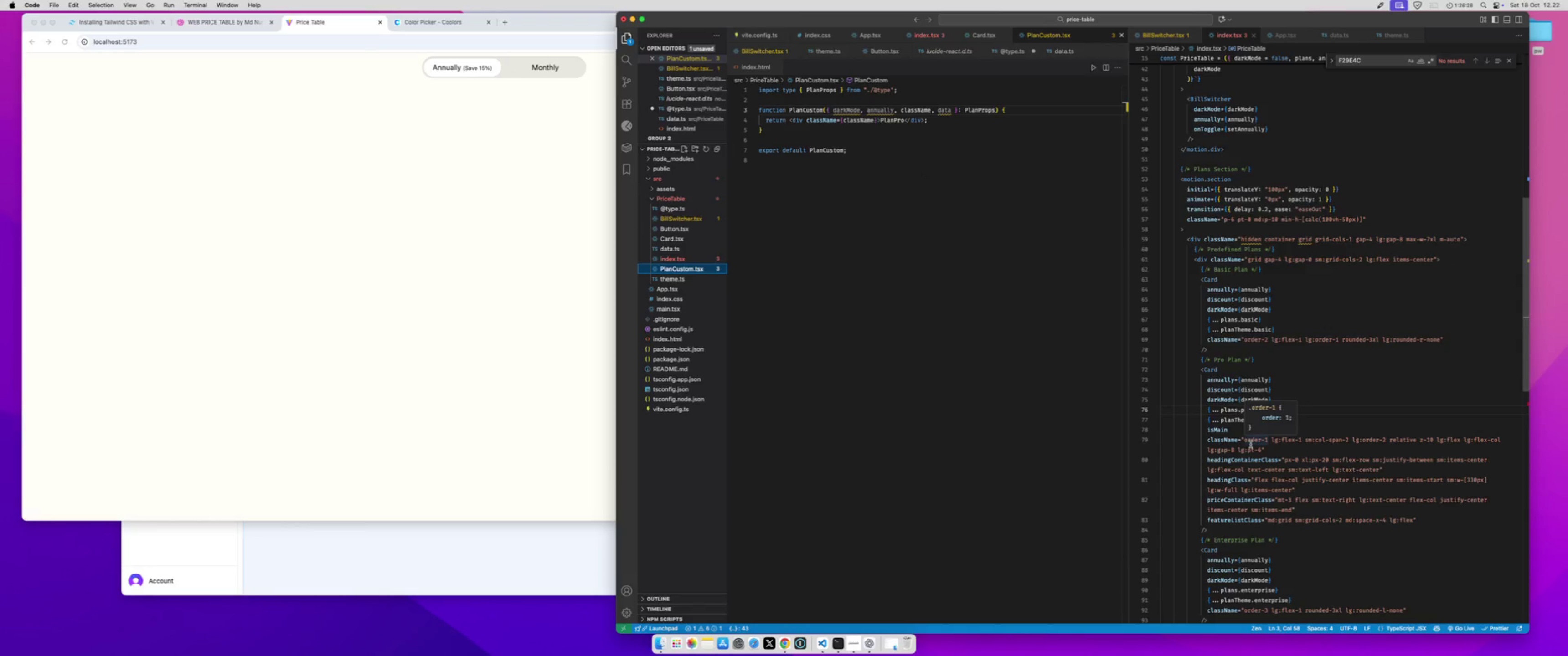 
wait(7.47)
 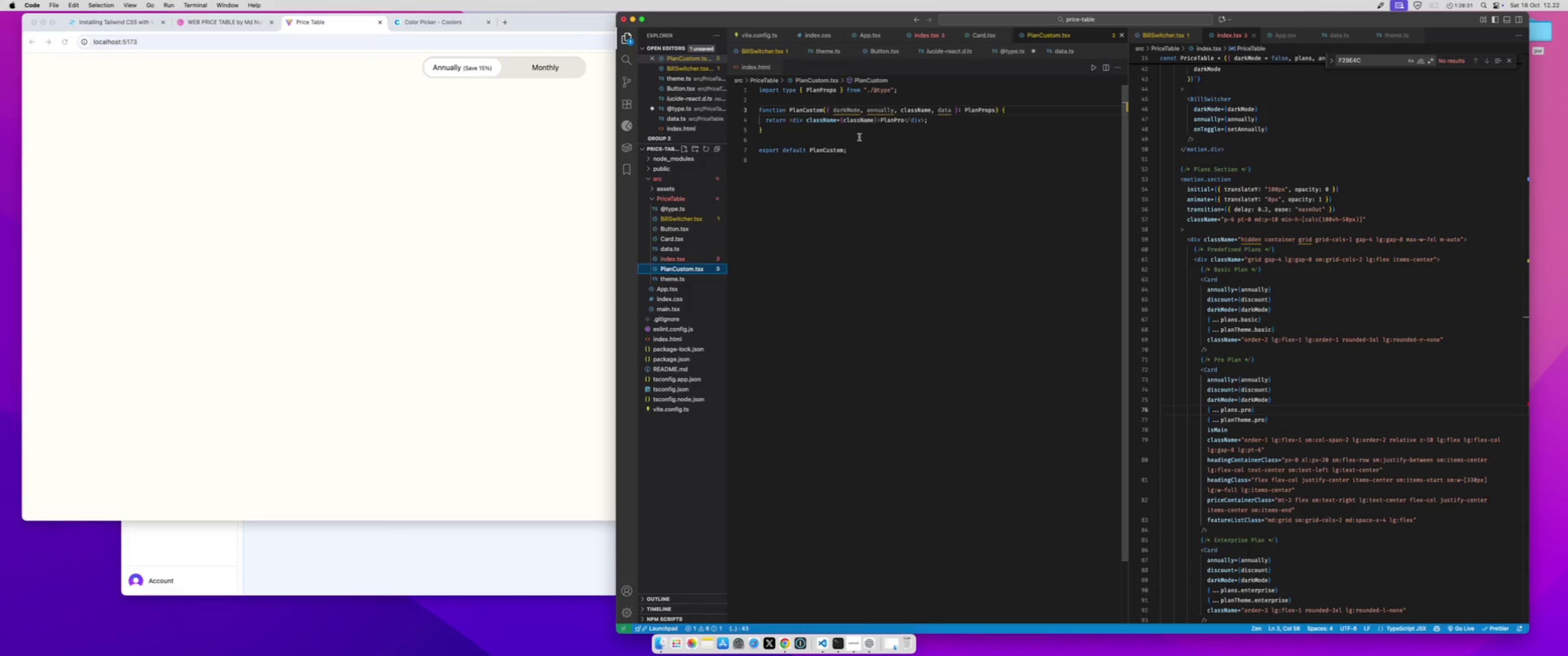 
double_click([919, 108])
 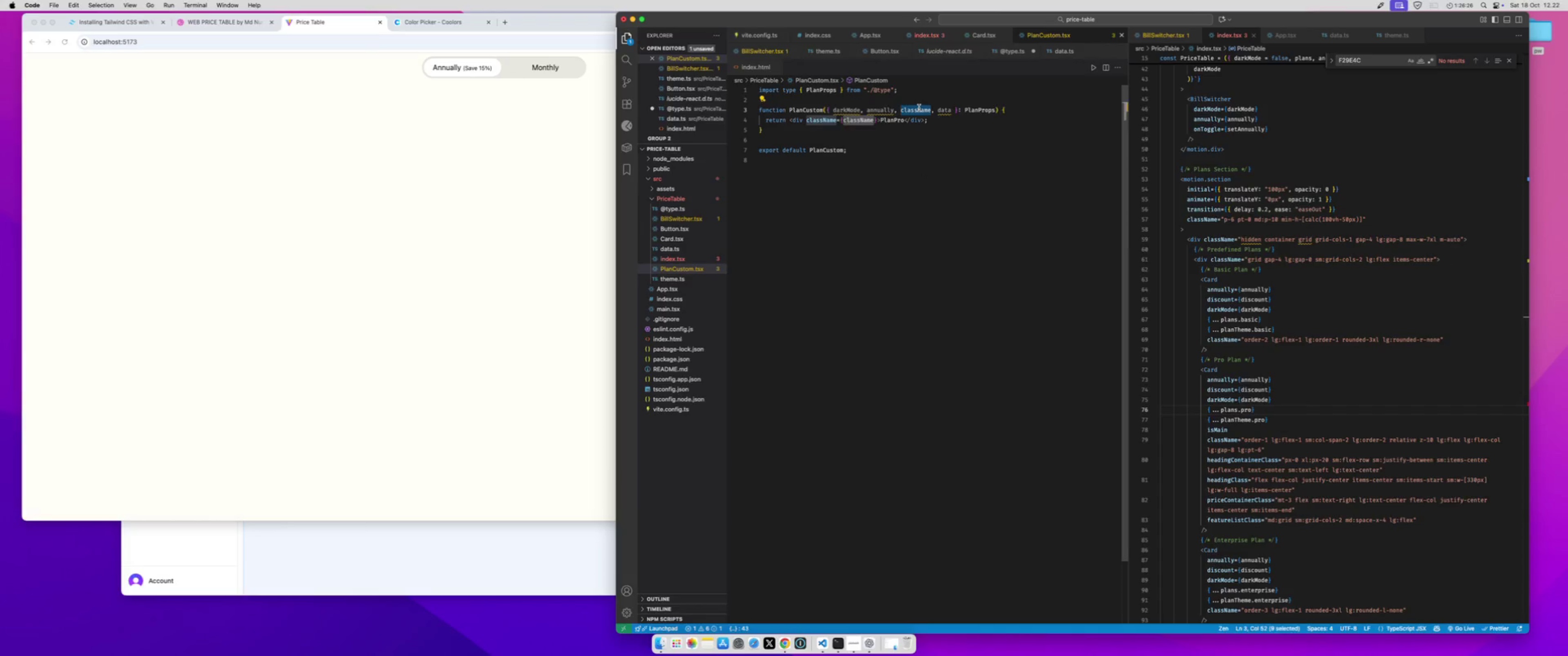 
key(Backspace)
 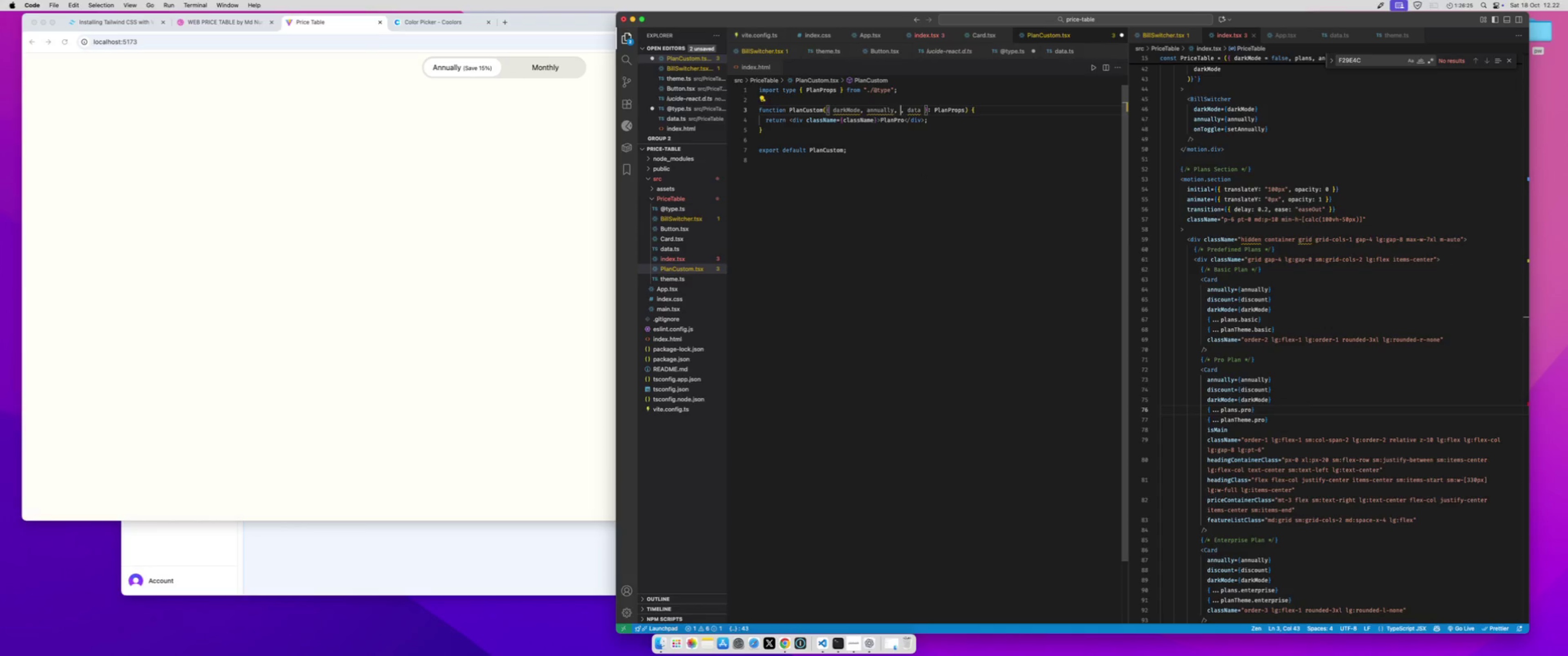 
key(Backspace)
 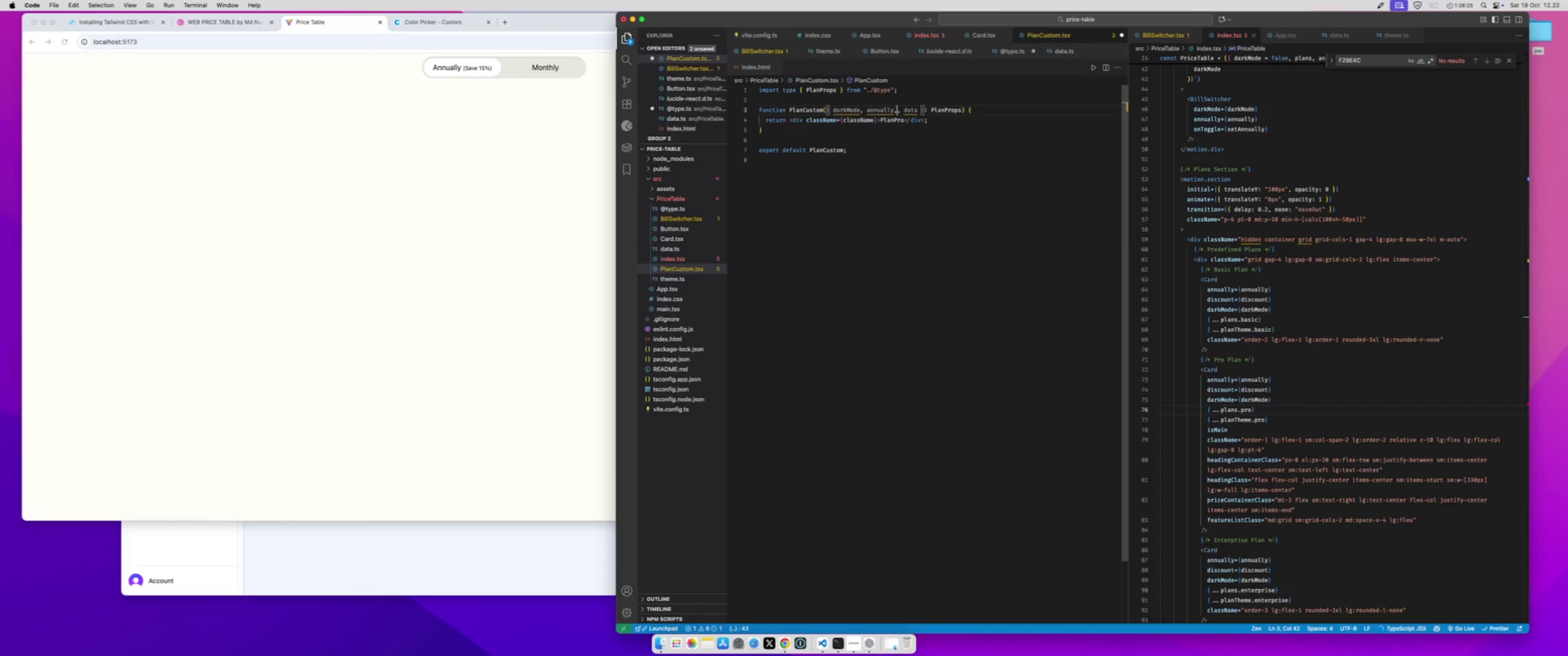 
key(Backspace)
 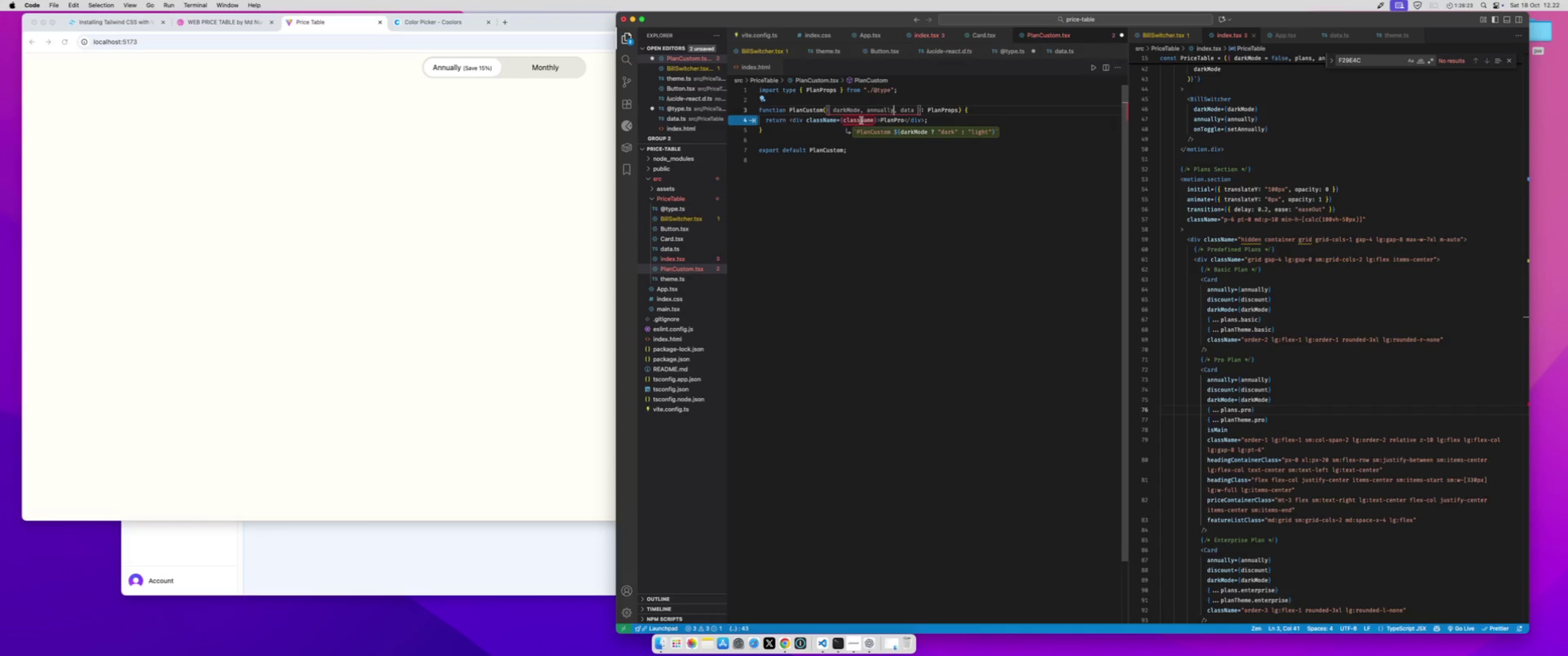 
double_click([861, 120])
 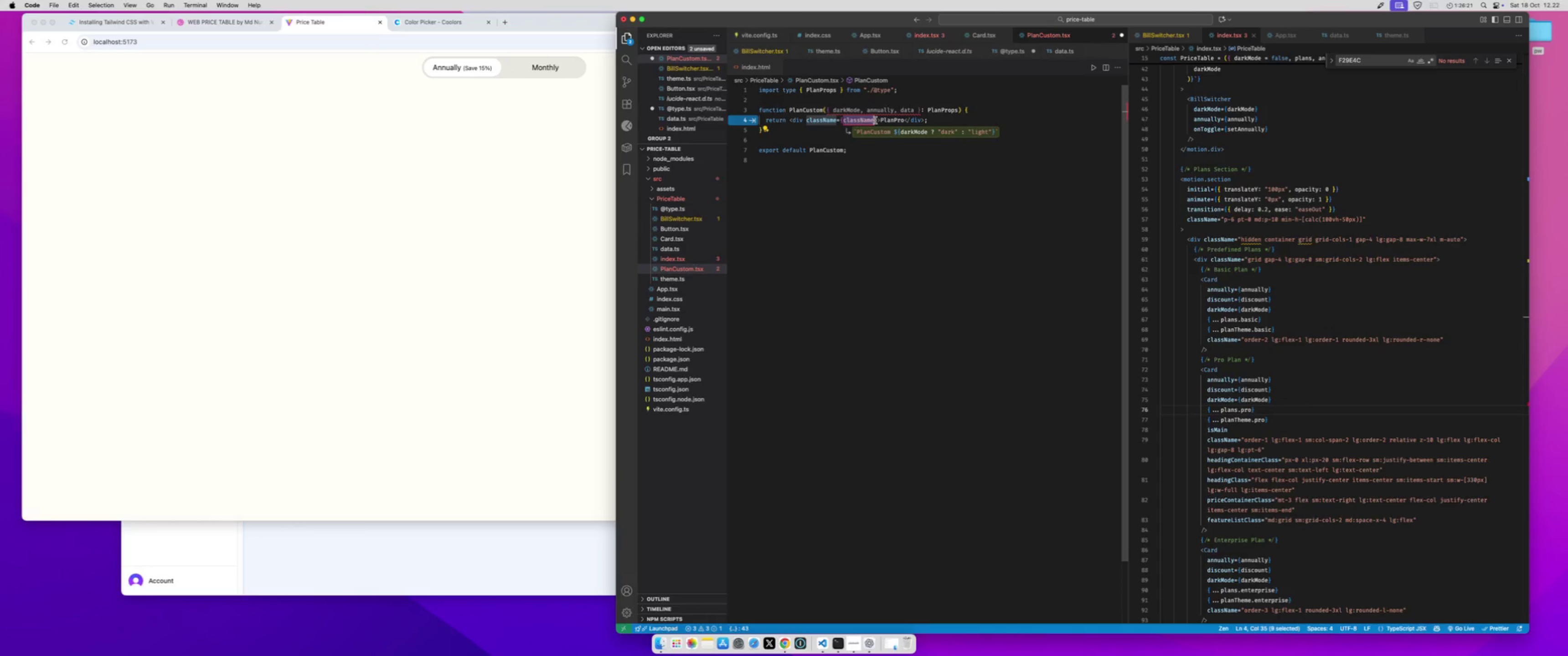 
left_click_drag(start_coordinate=[877, 120], to_coordinate=[804, 121])
 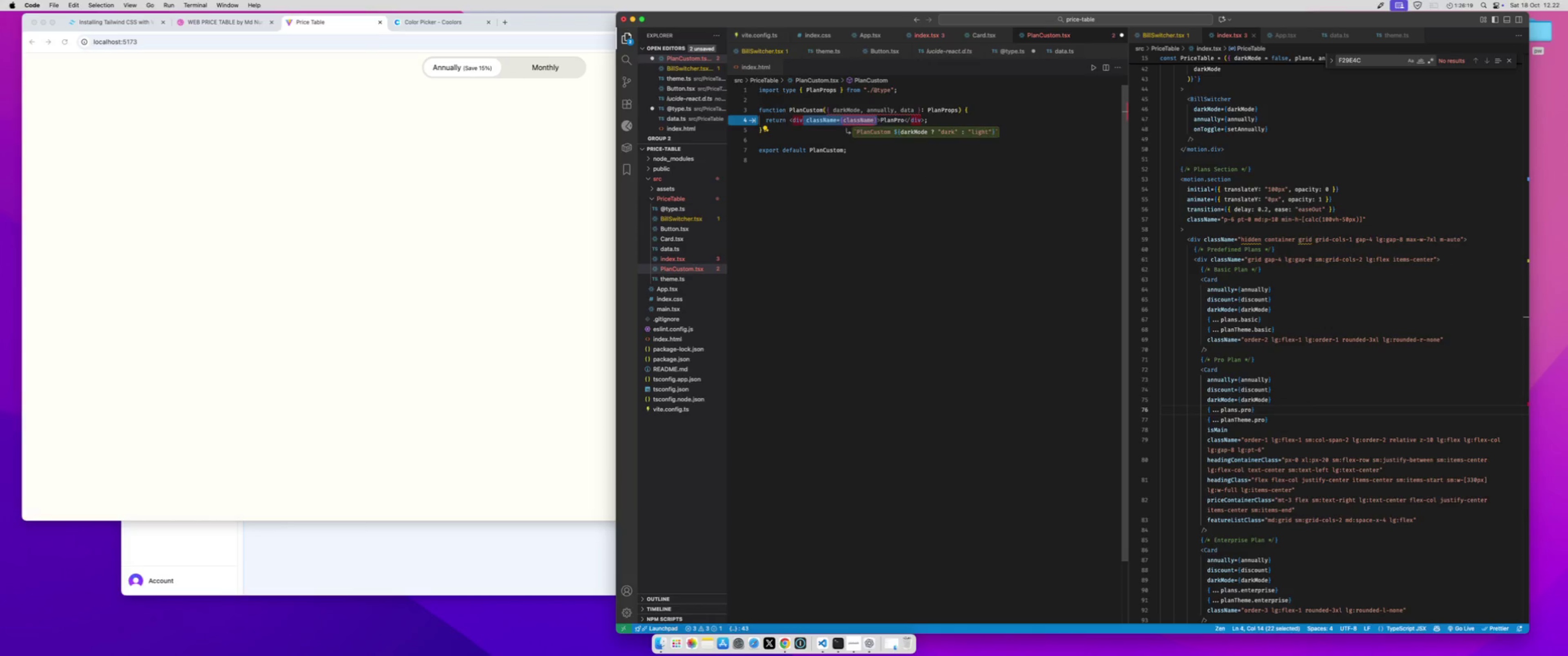 
key(Backspace)
 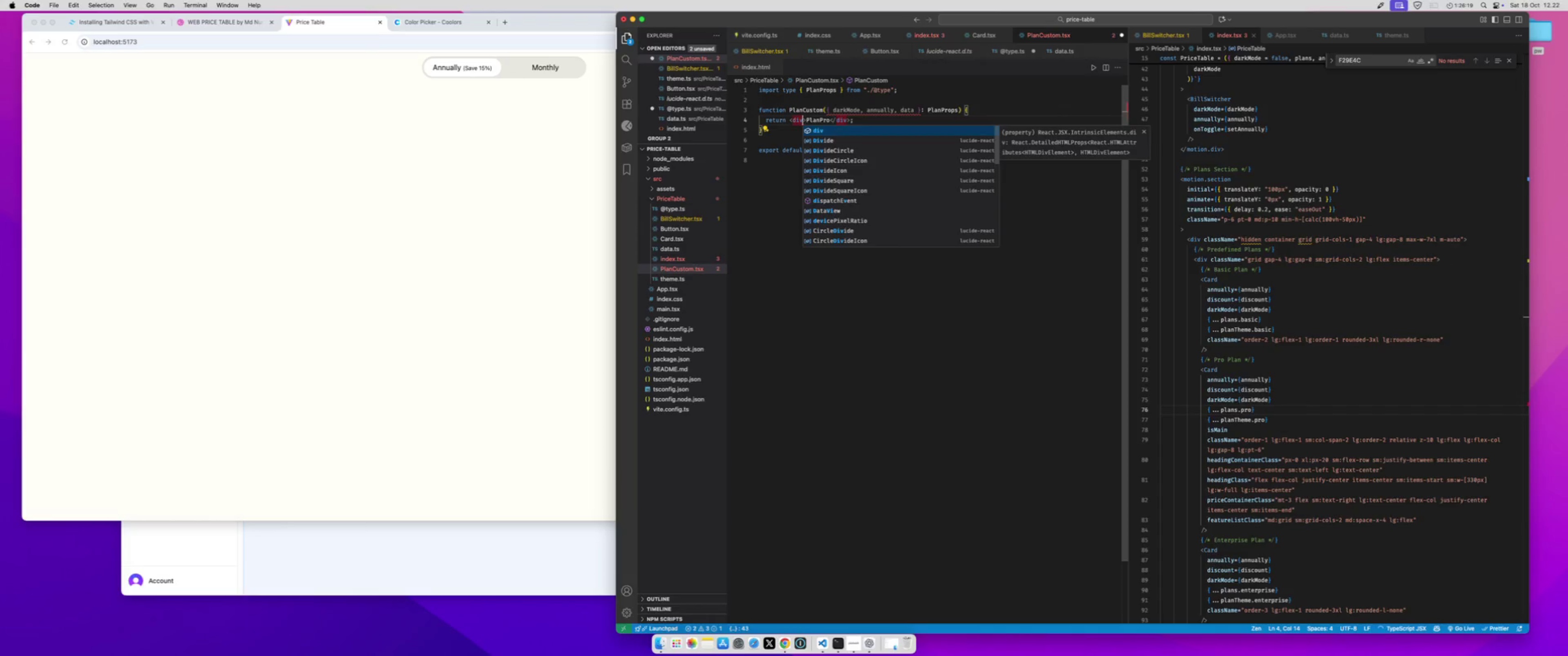 
key(Meta+S)
 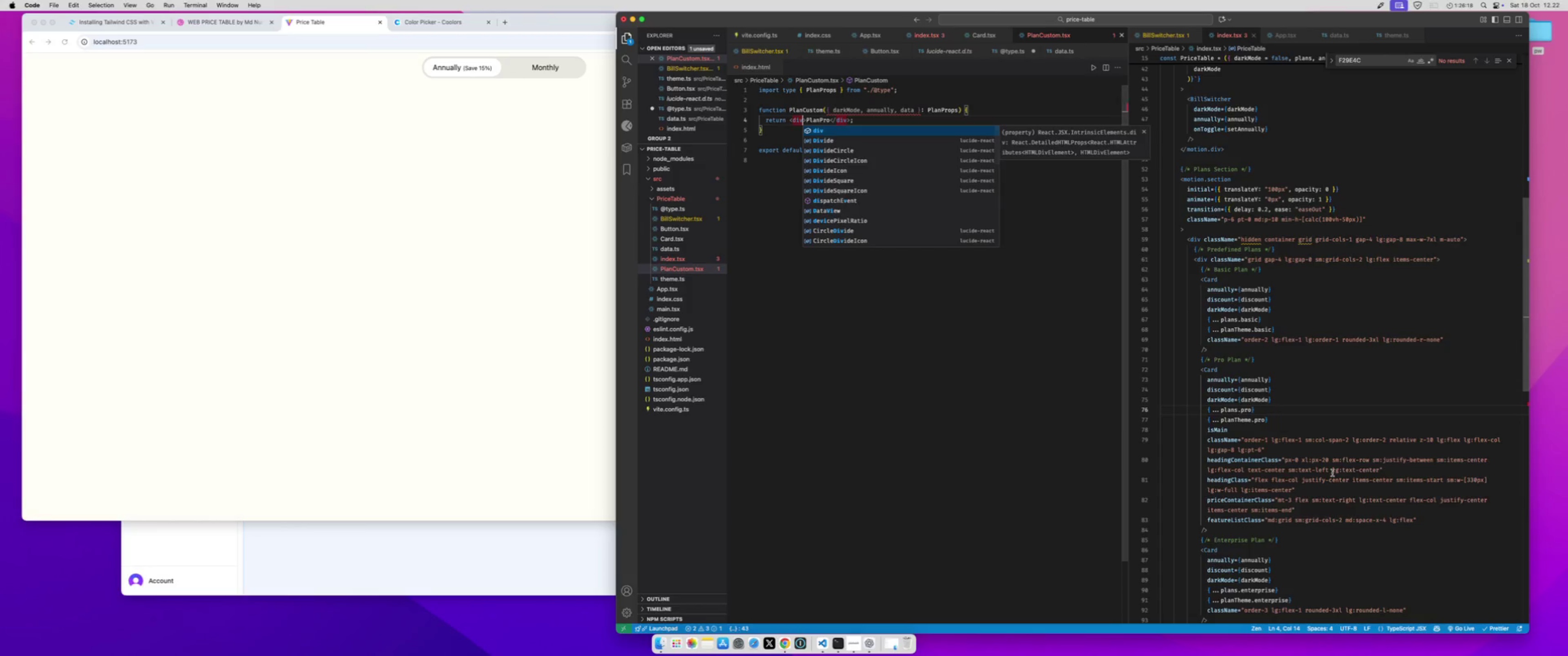 
left_click([1333, 473])
 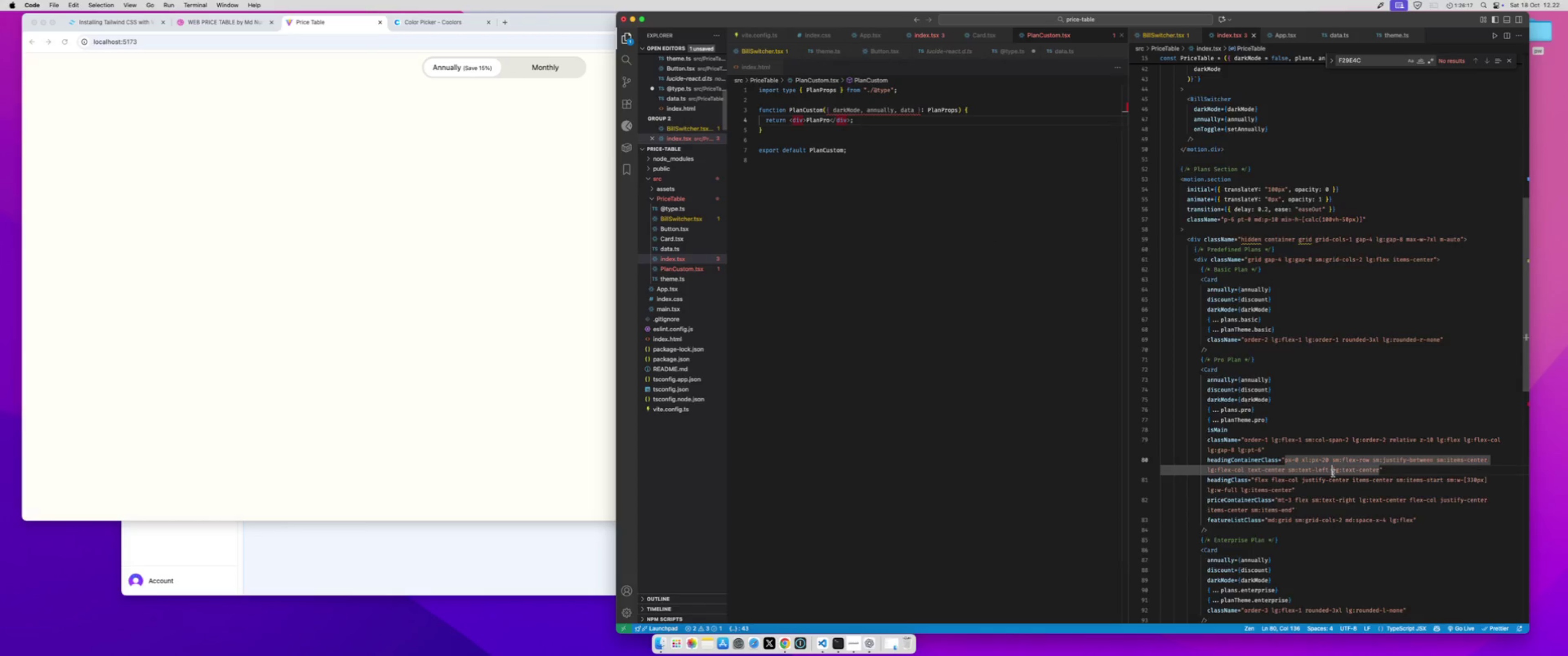 
scroll: coordinate [1333, 473], scroll_direction: down, amount: 13.0
 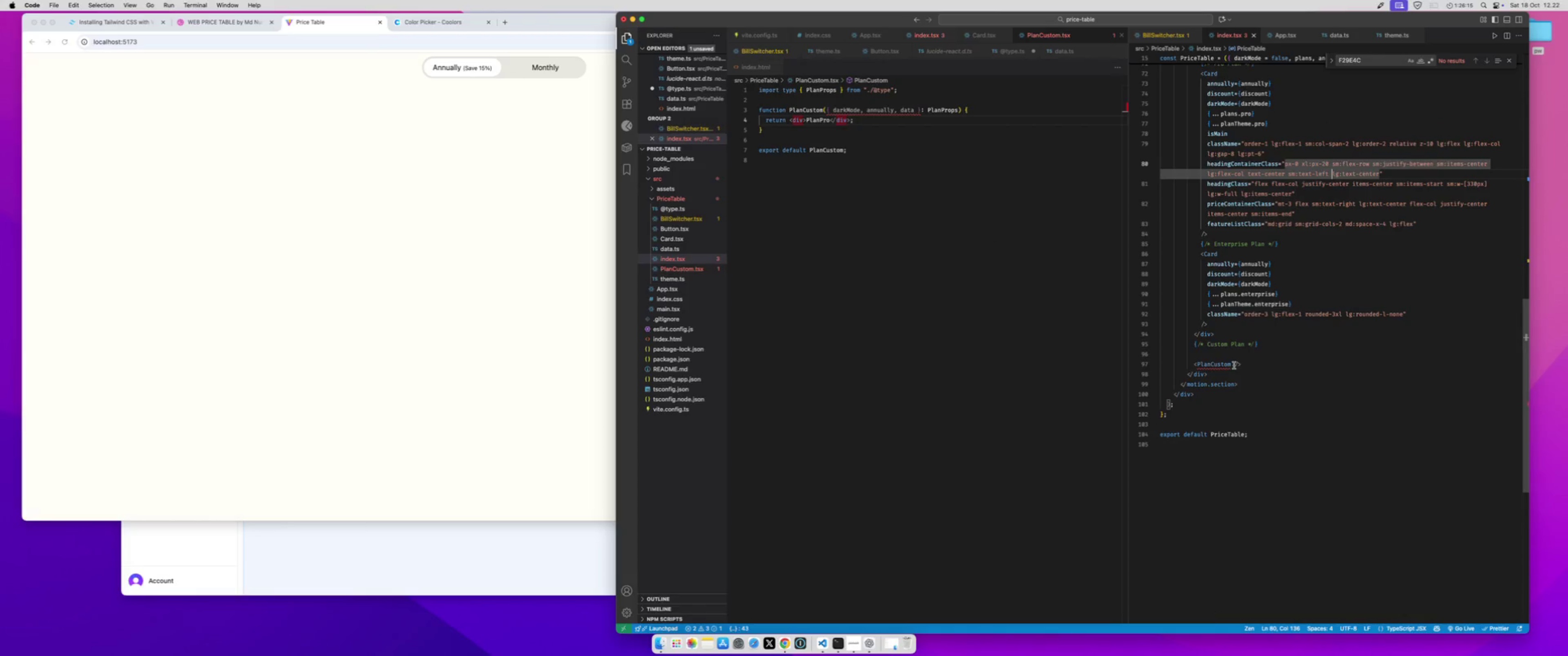 
left_click([1233, 365])
 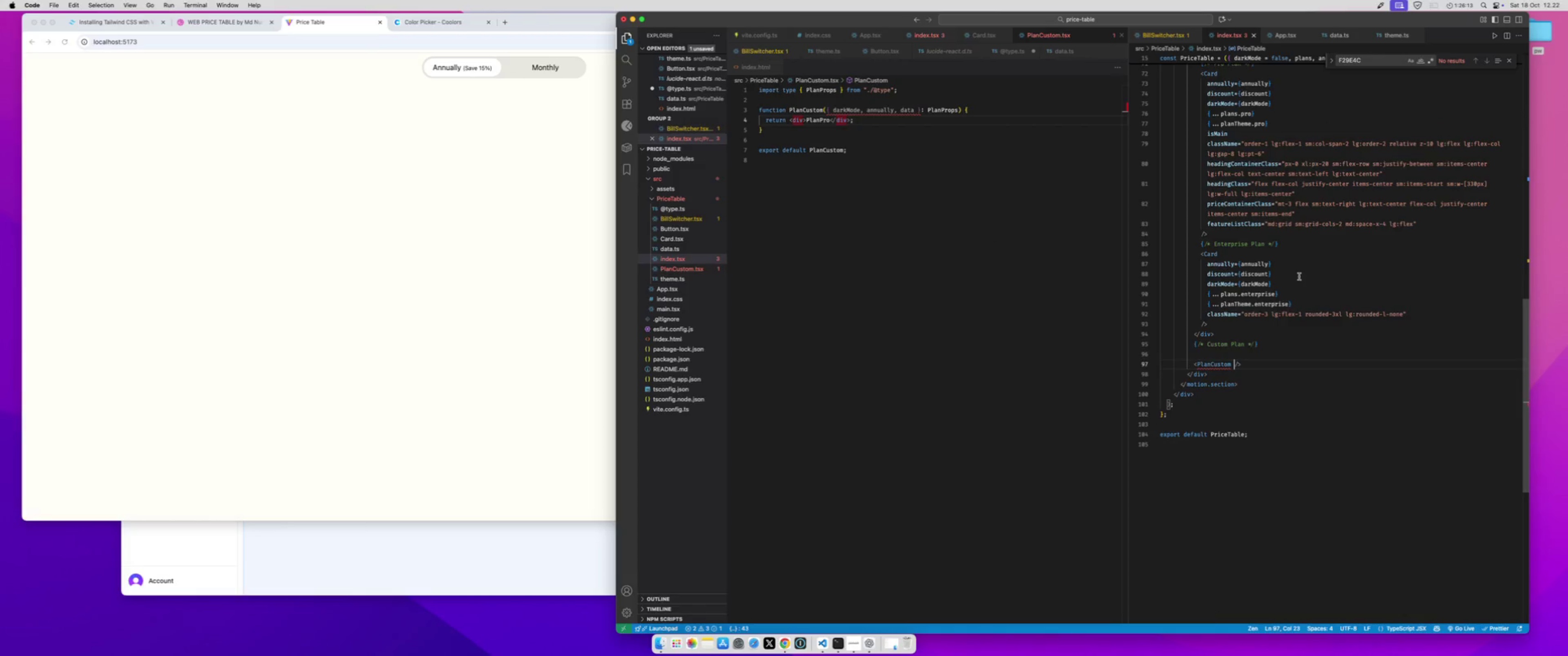 
key(Shift+BracketLeft)
 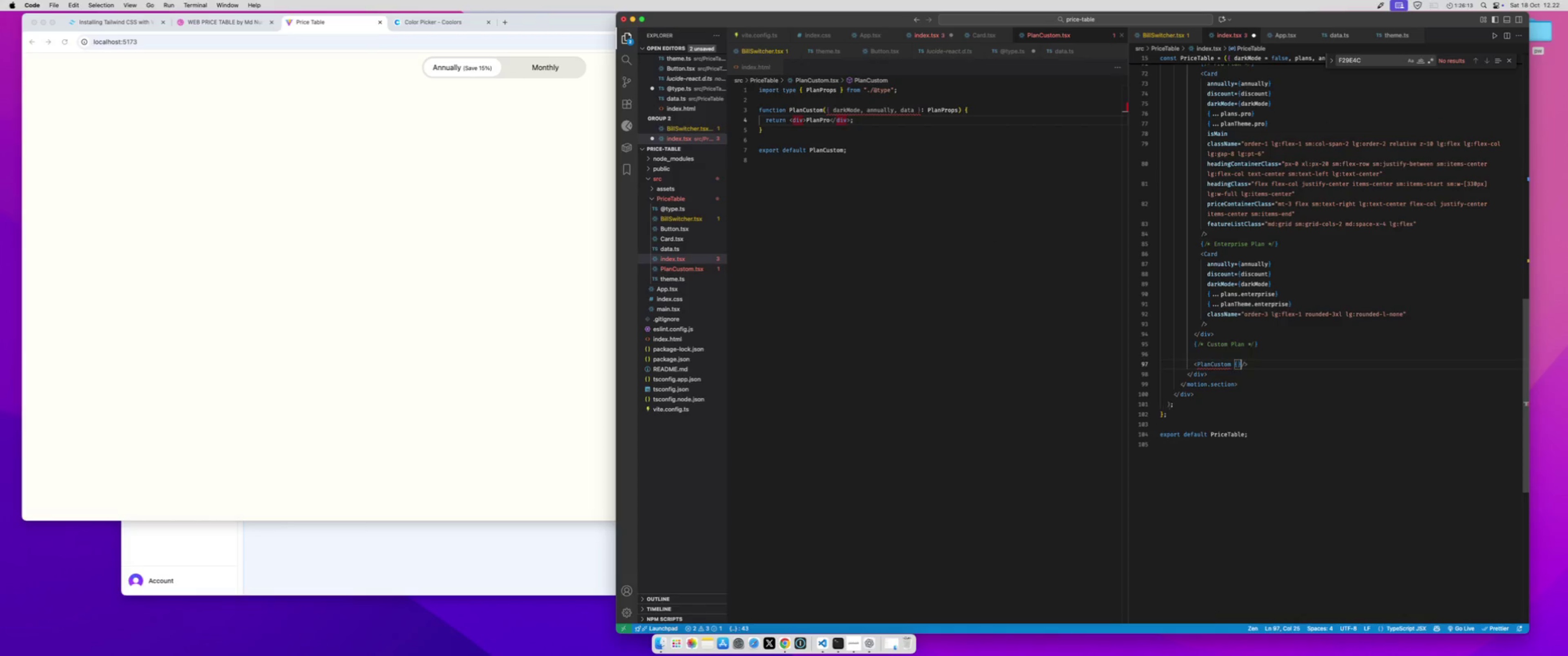 
key(Shift+BracketRight)
 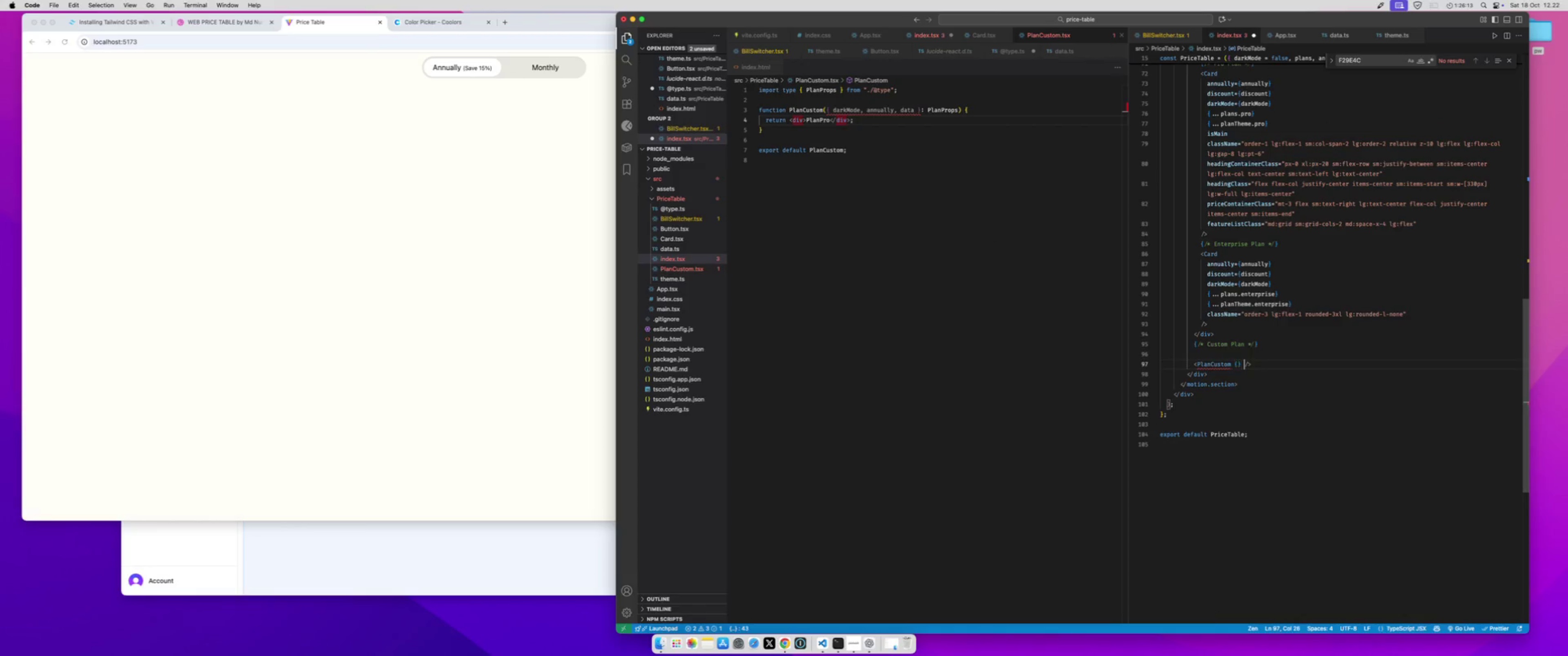 
key(Space)
 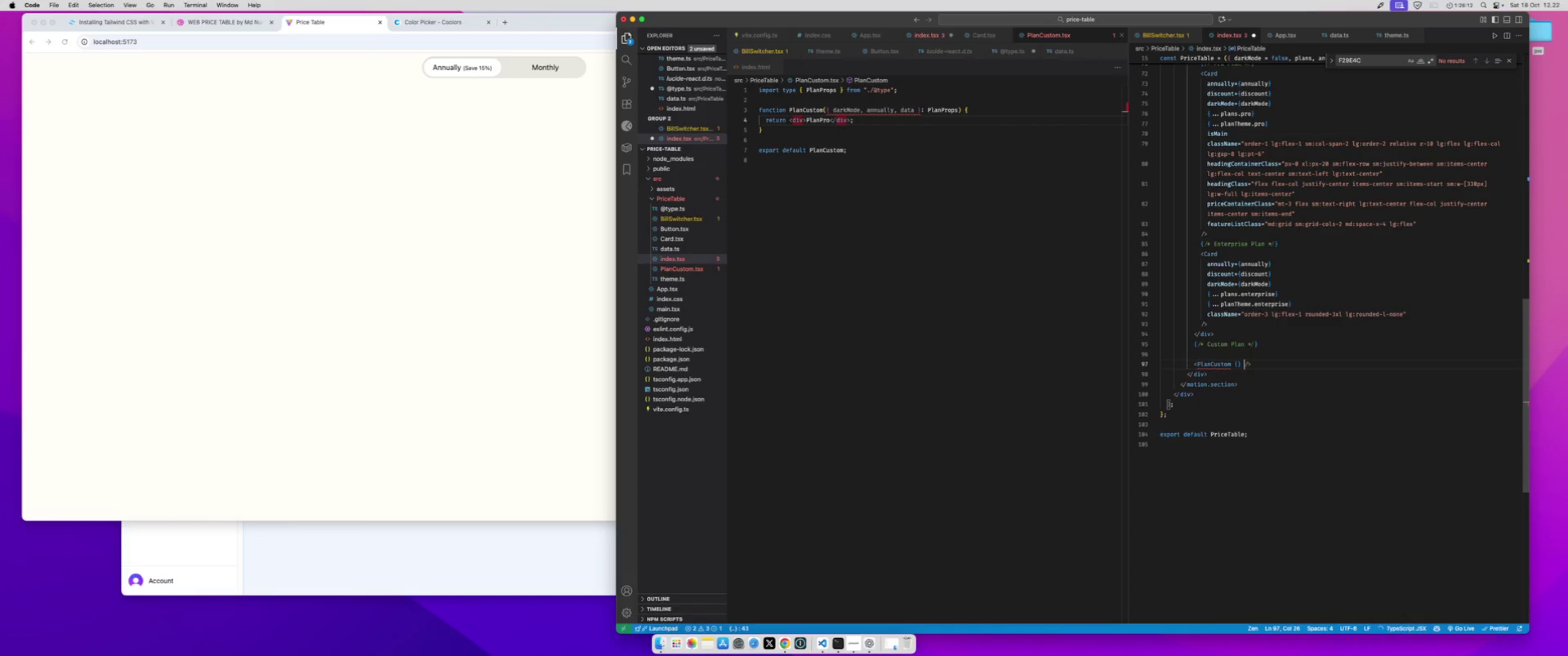 
key(ArrowLeft)
 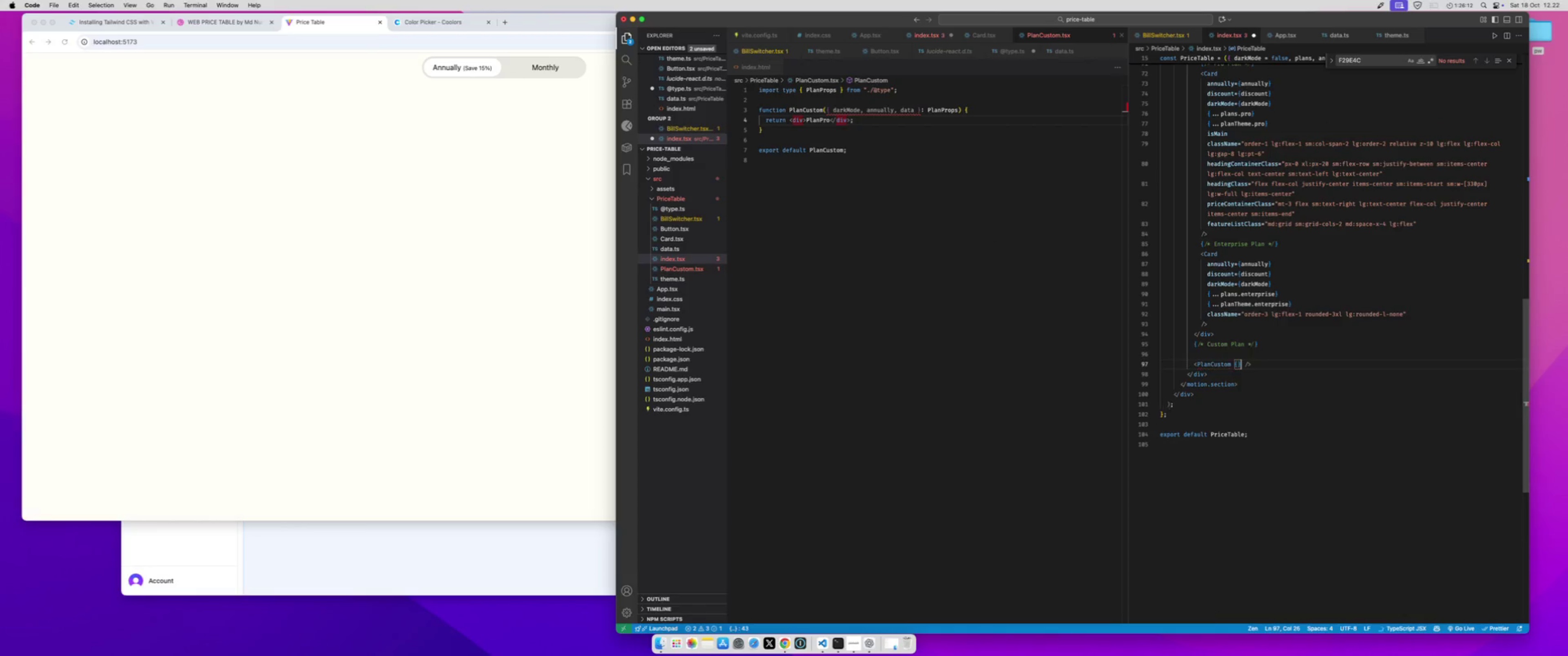 
key(ArrowLeft)
 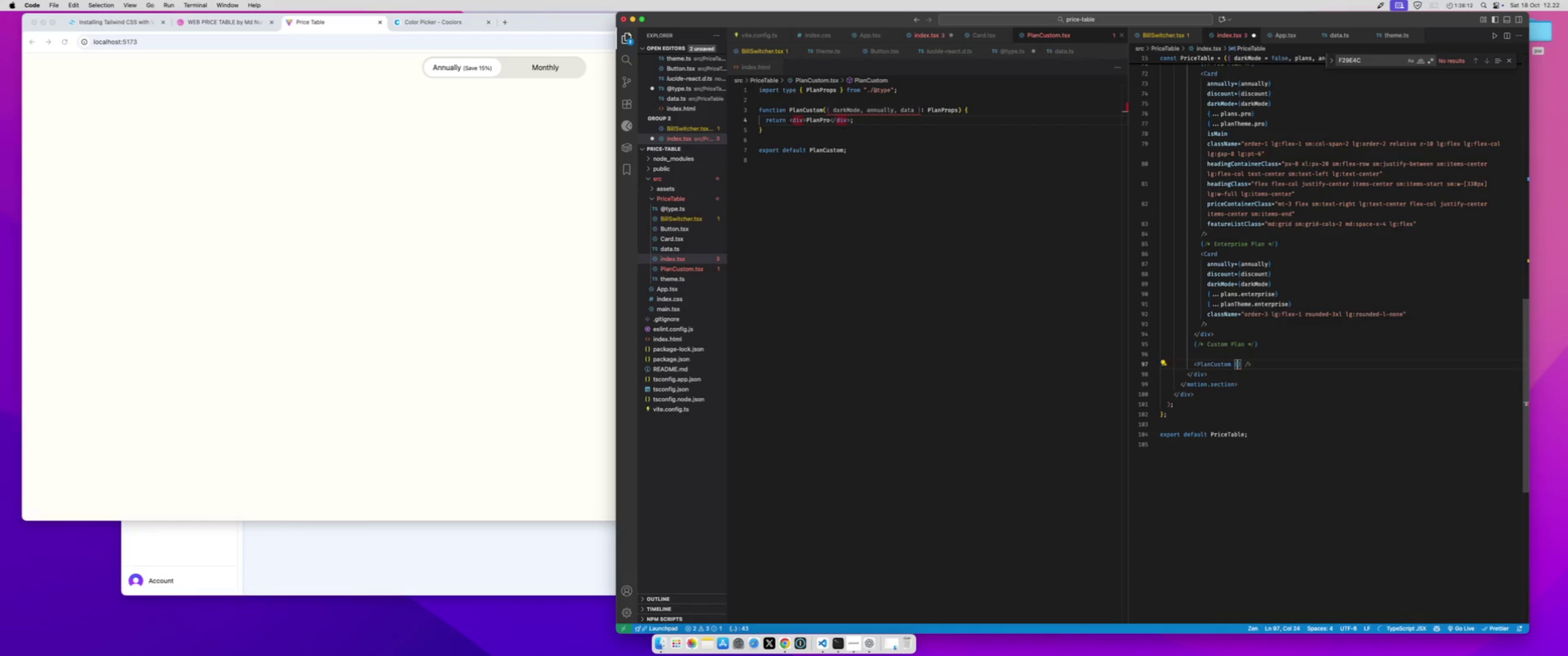 
type(...plans.cu)
 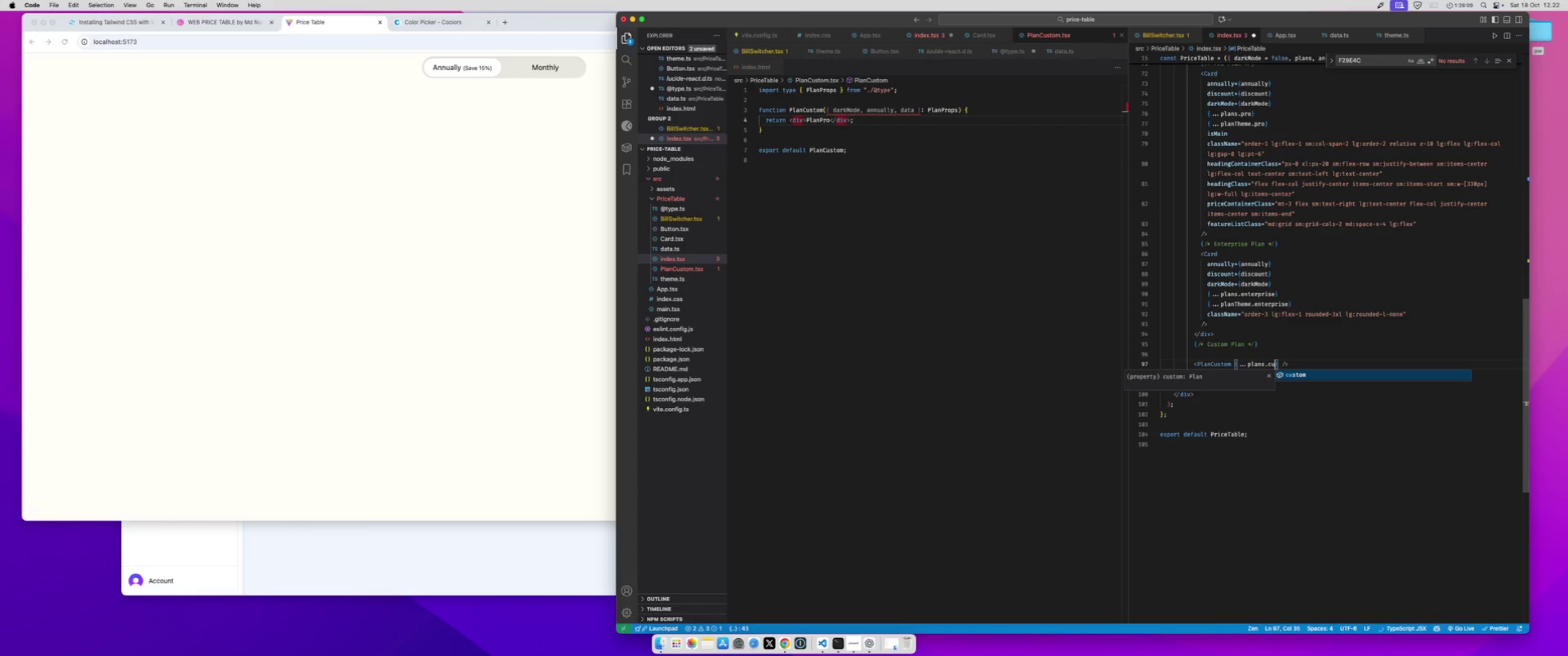 
key(Enter)
 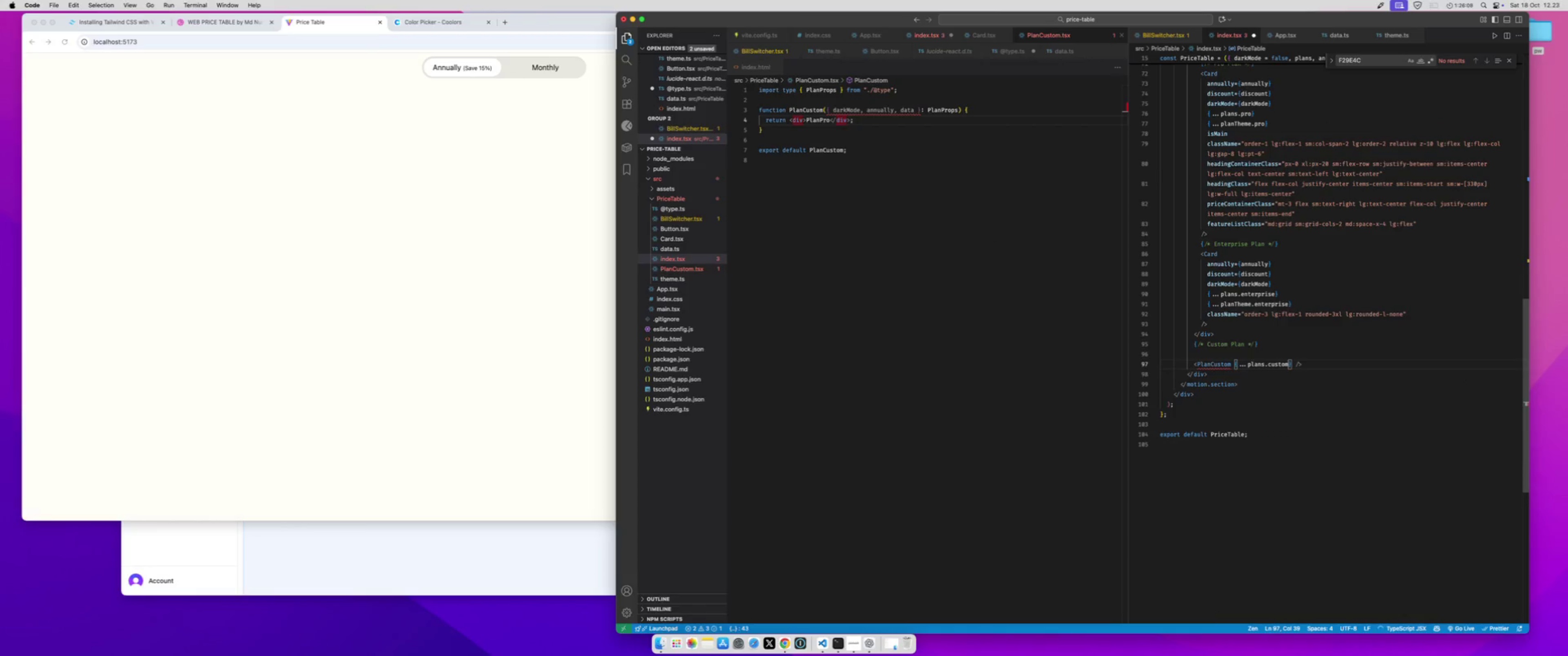 
key(ArrowRight)
 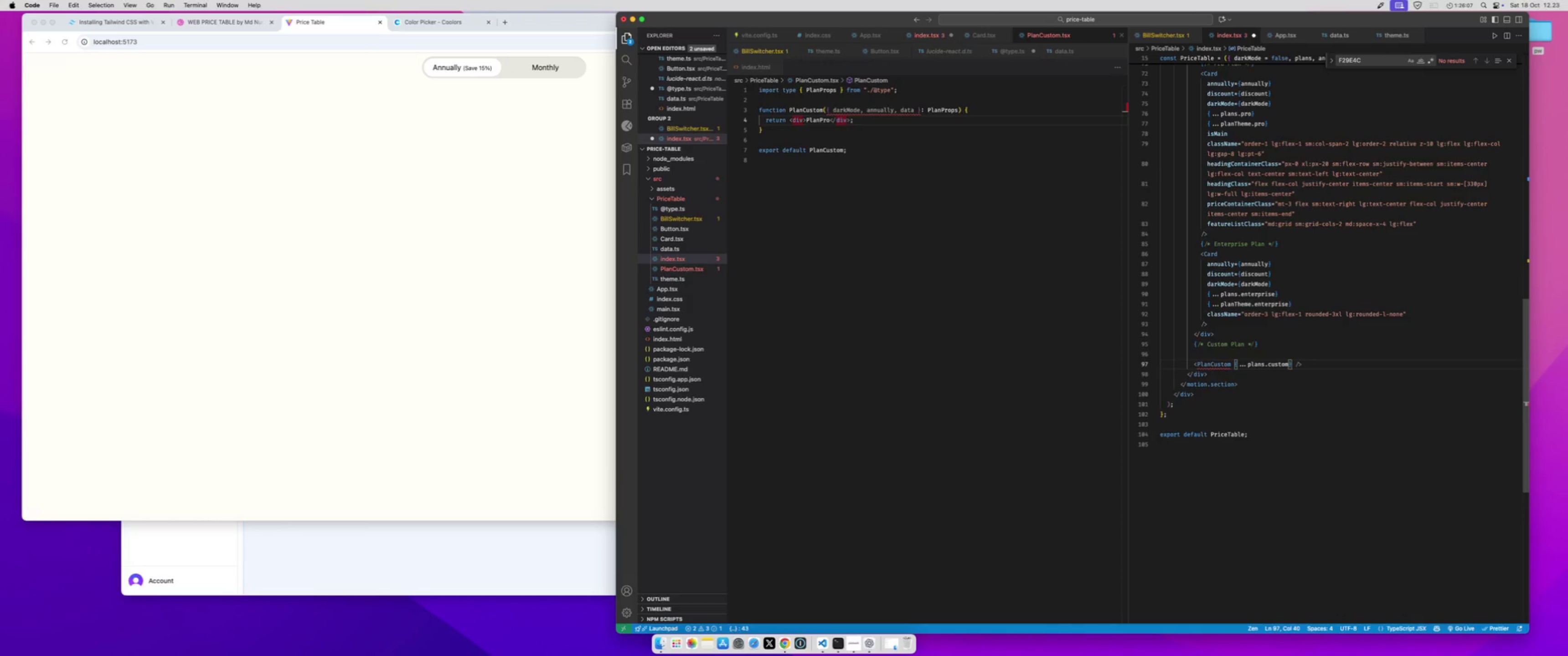 
key(Space)
 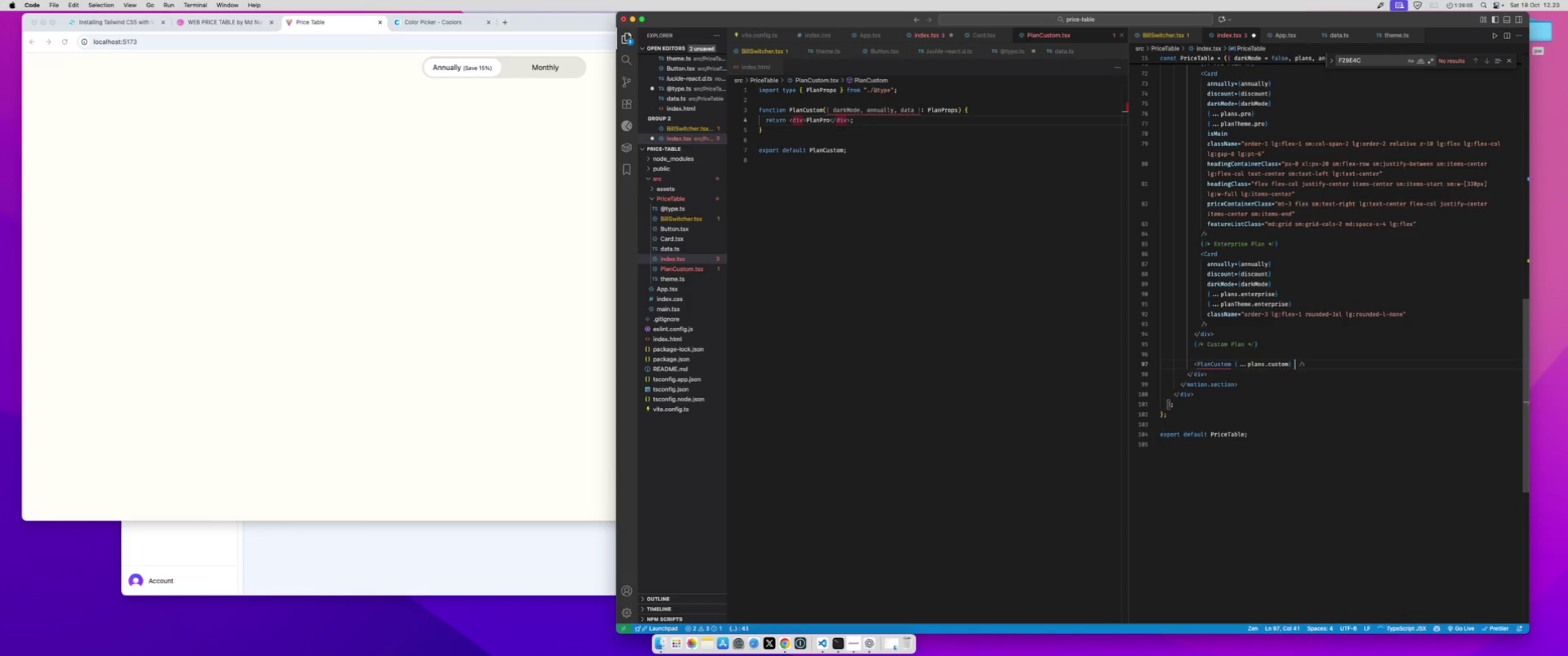 
hold_key(key=ArrowLeft, duration=1.51)
 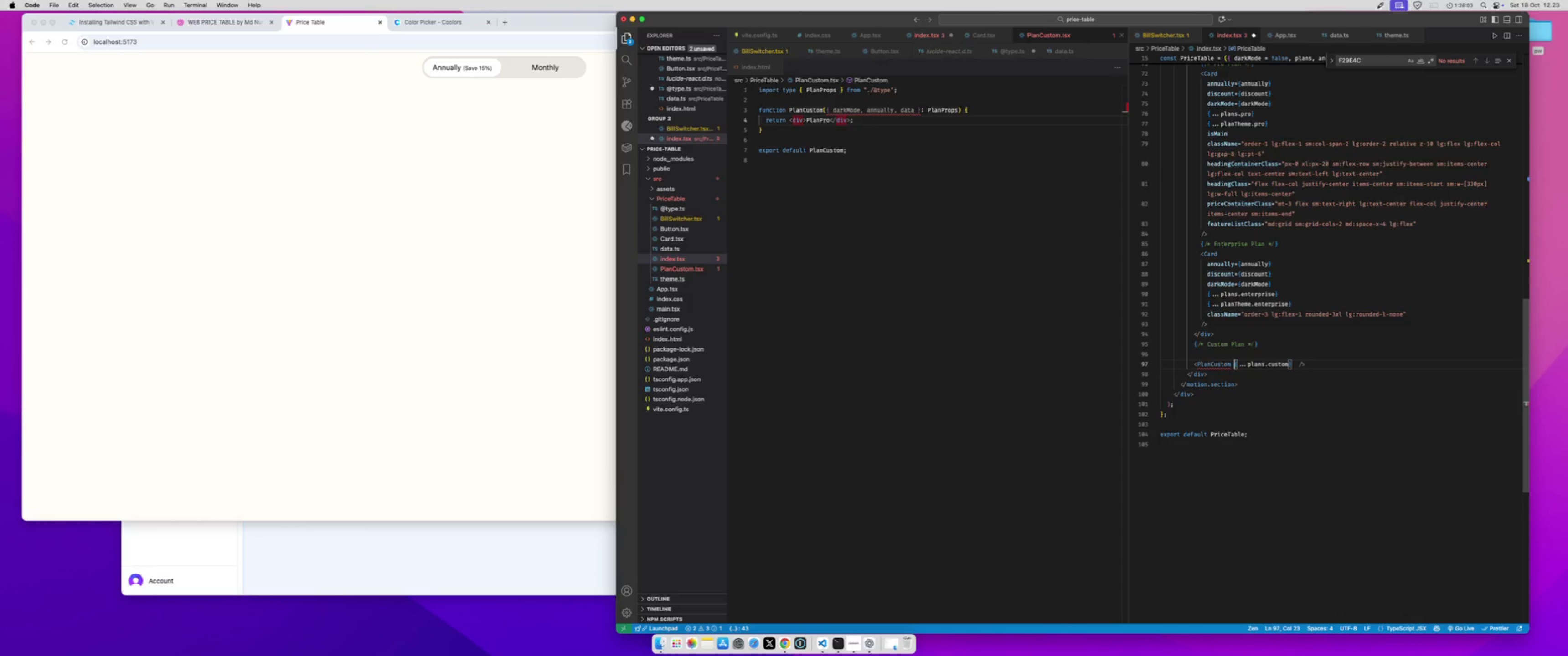 
hold_key(key=ArrowLeft, duration=0.36)
 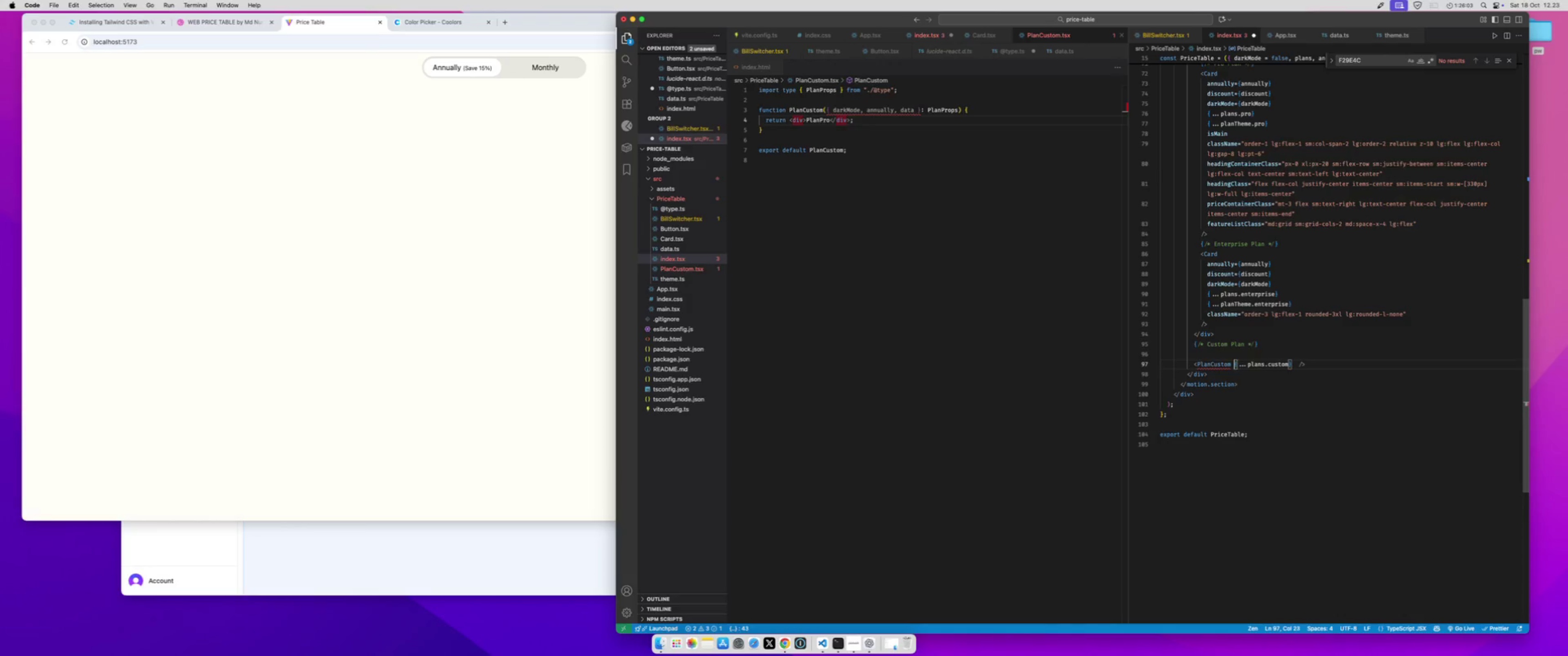 
key(ArrowLeft)
 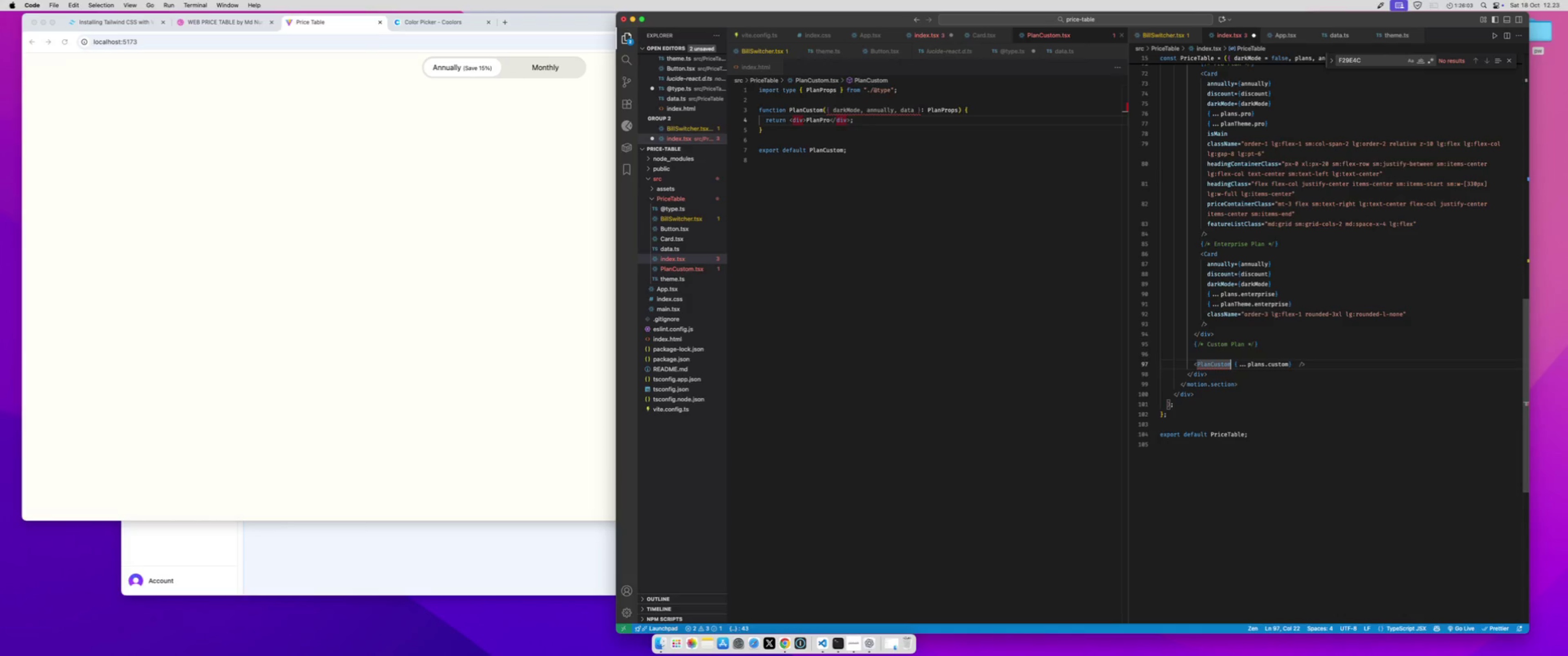 
key(ArrowLeft)
 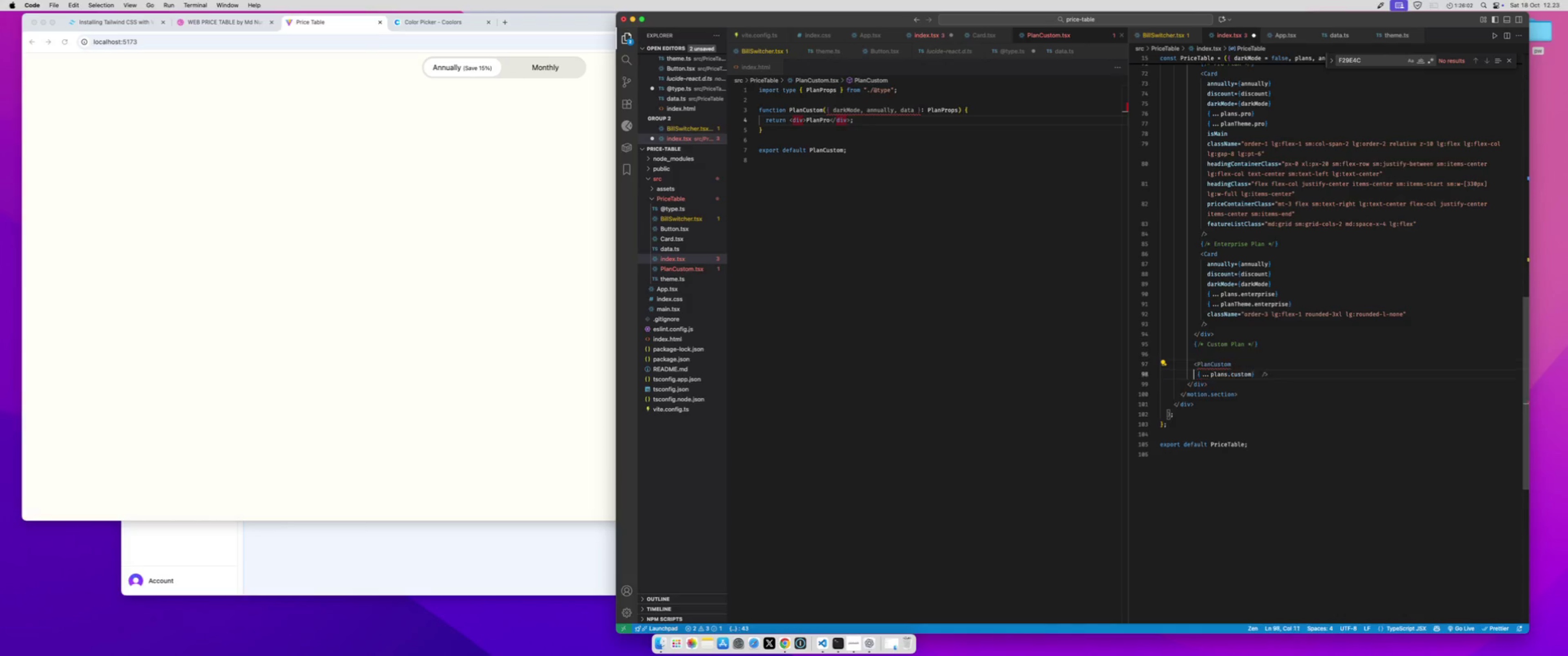 
key(Enter)
 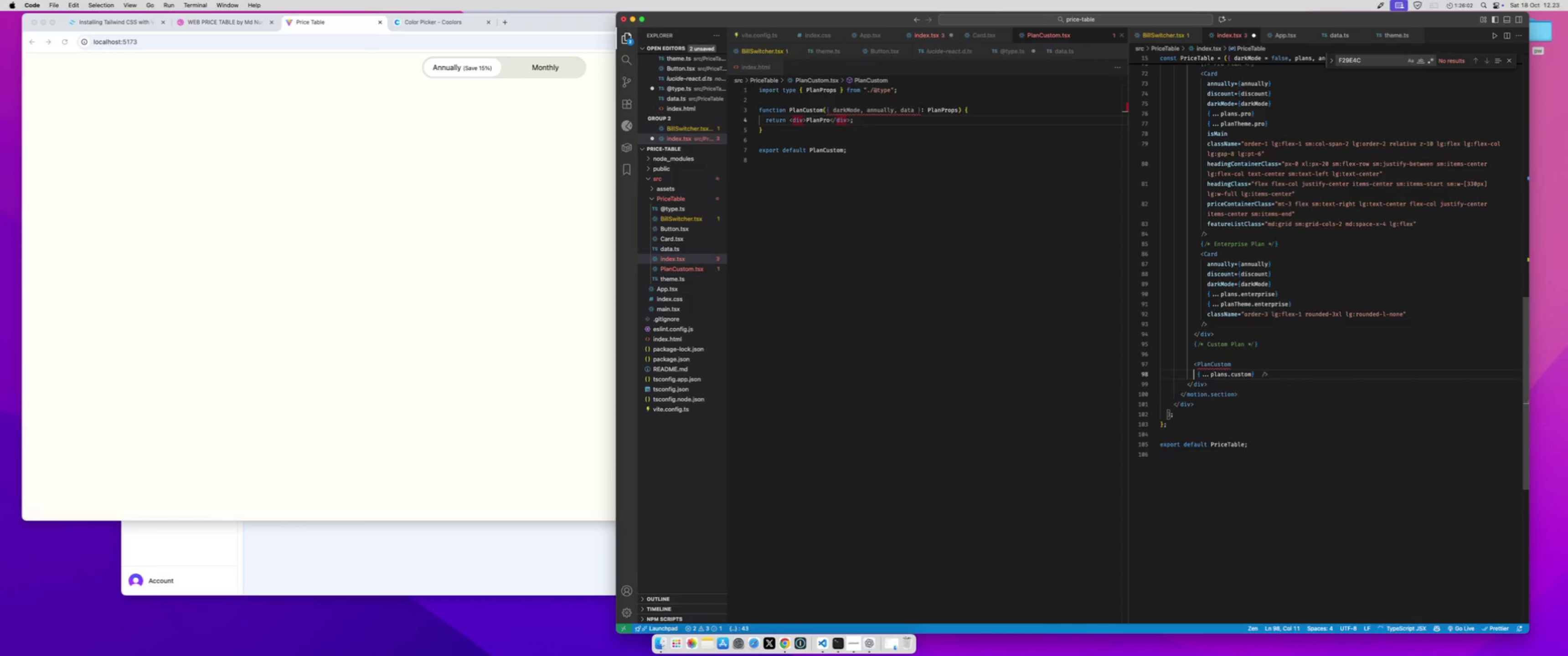 
key(Enter)
 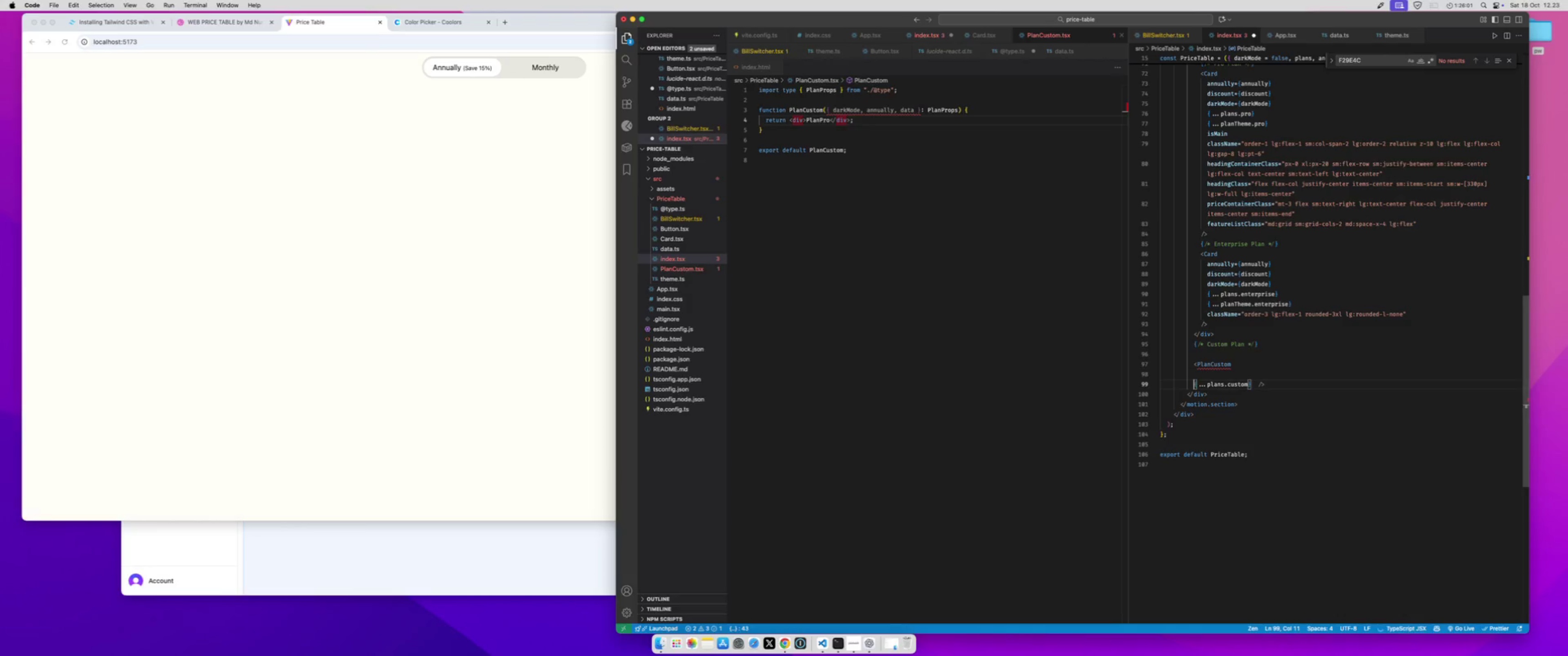 
key(ArrowUp)
 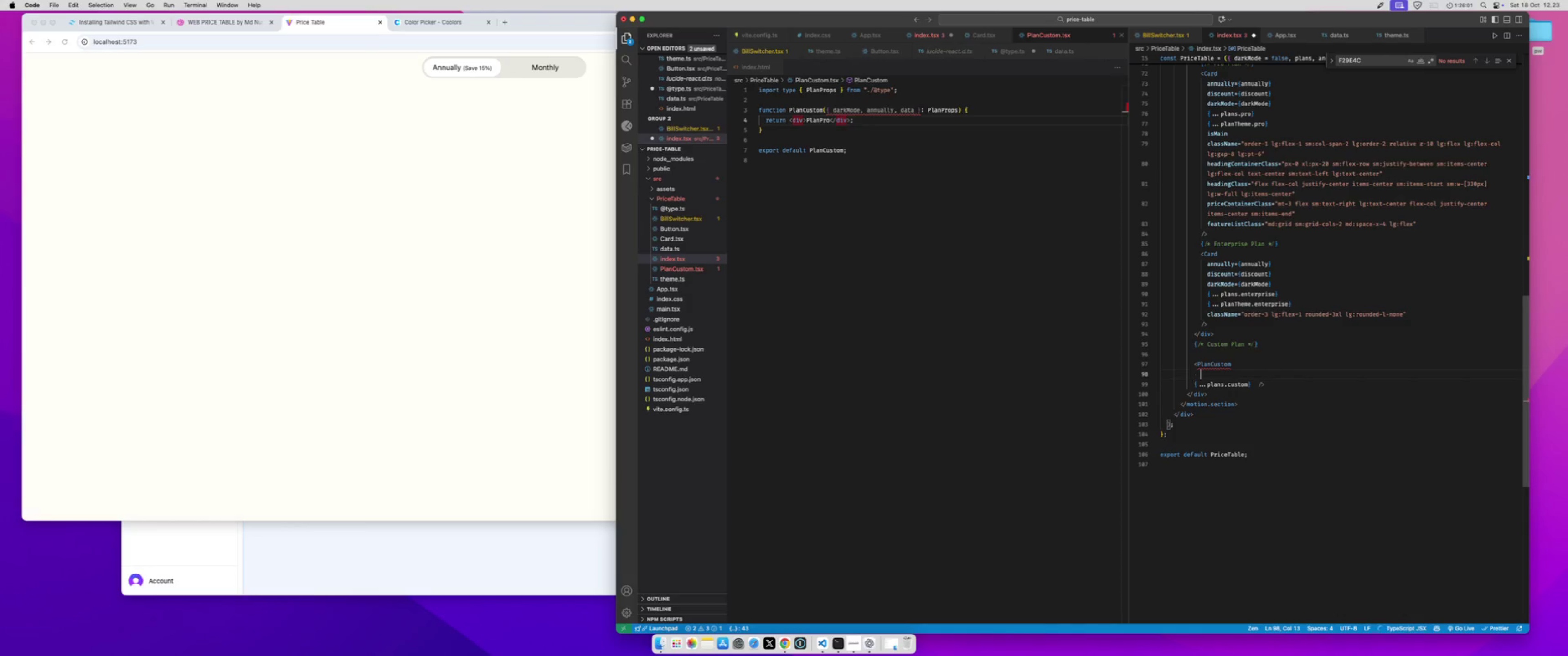 
key(Tab)
 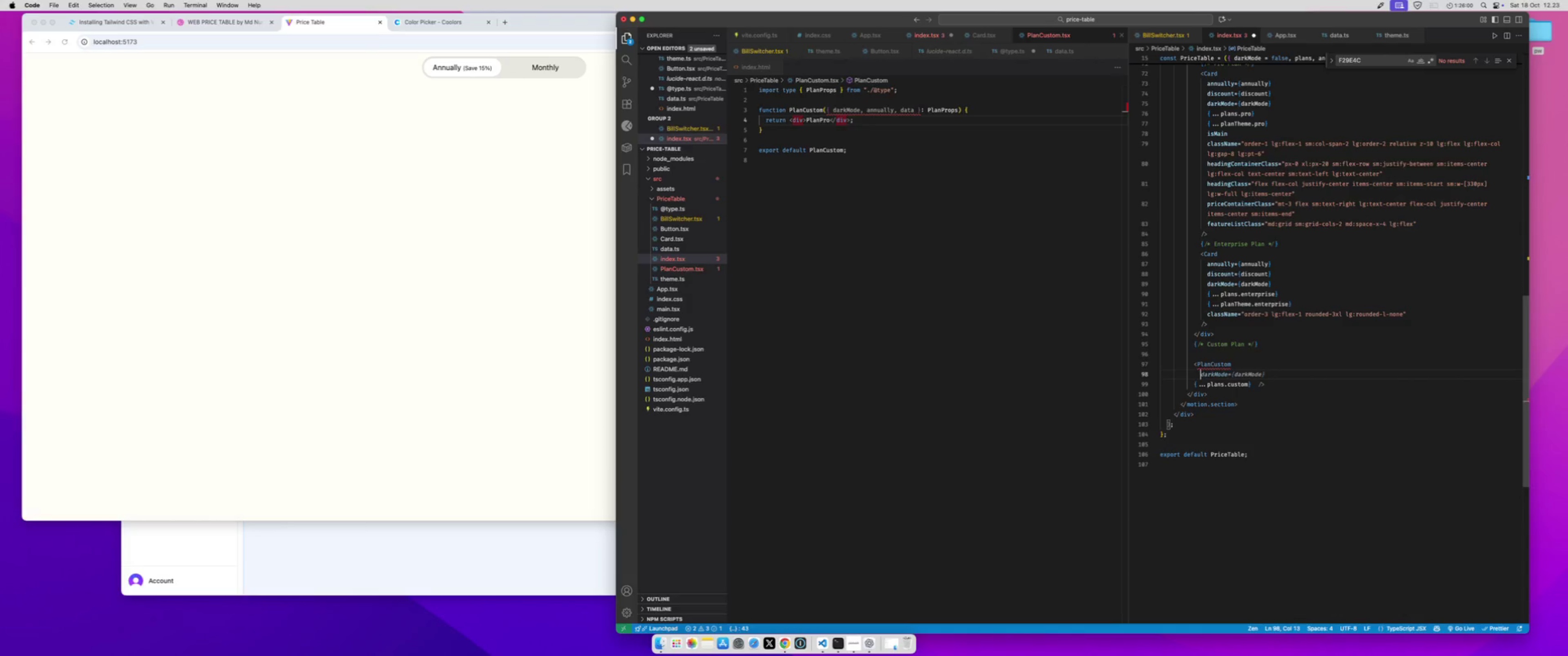 
key(Tab)
 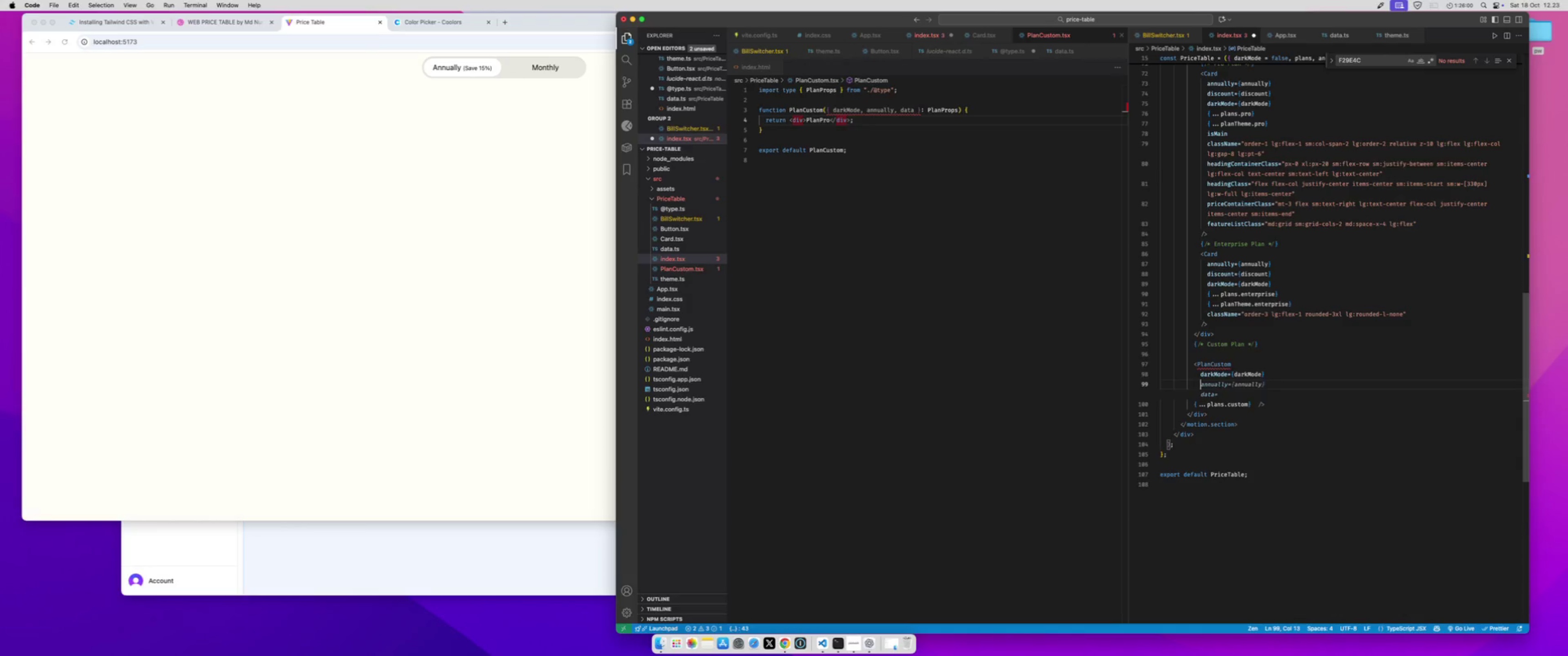 
key(Enter)
 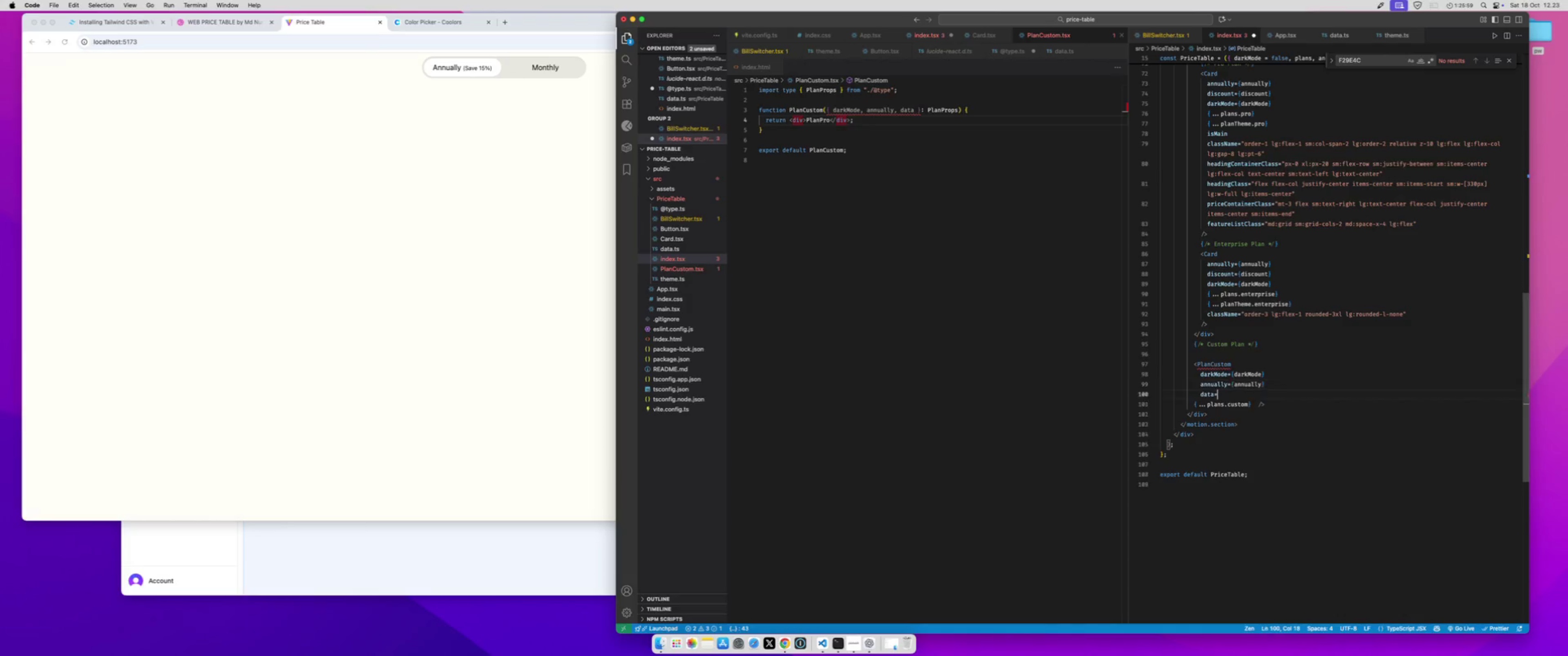 
key(Tab)
 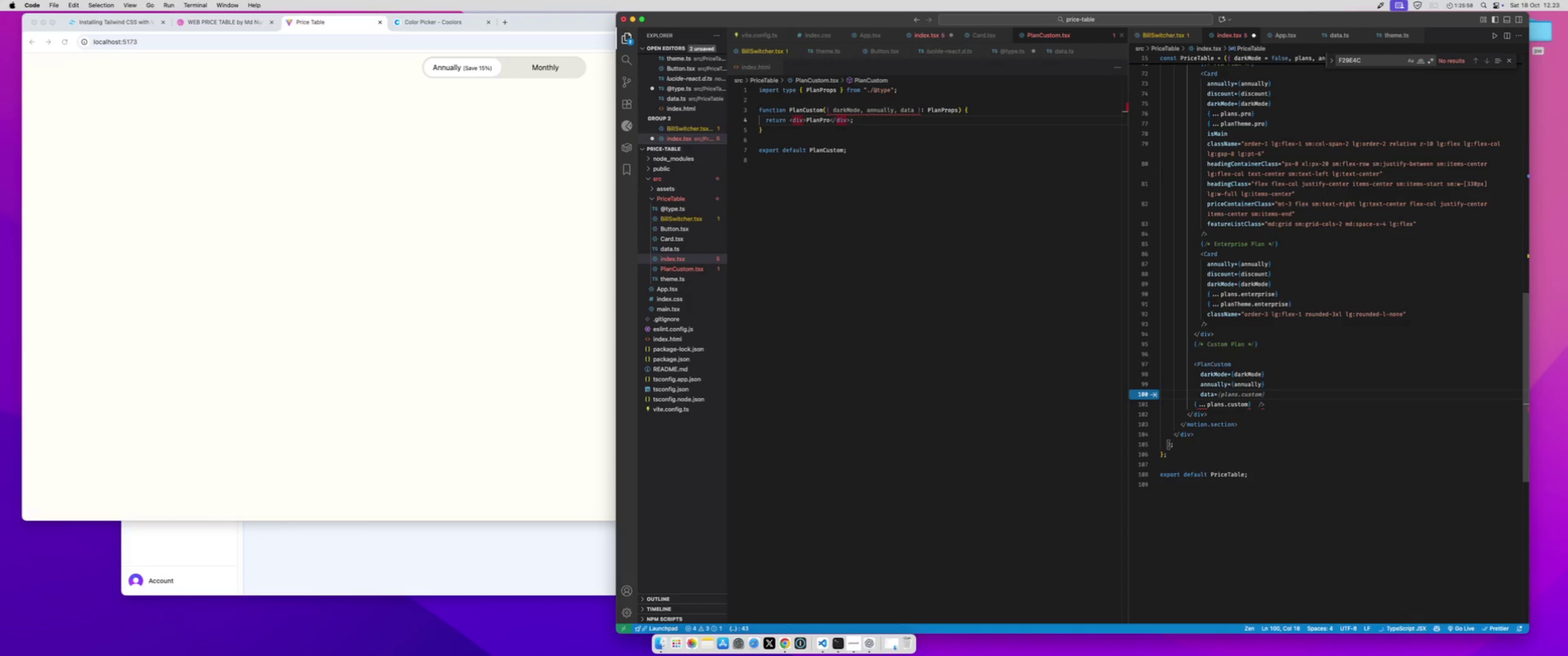 
key(Backspace)
 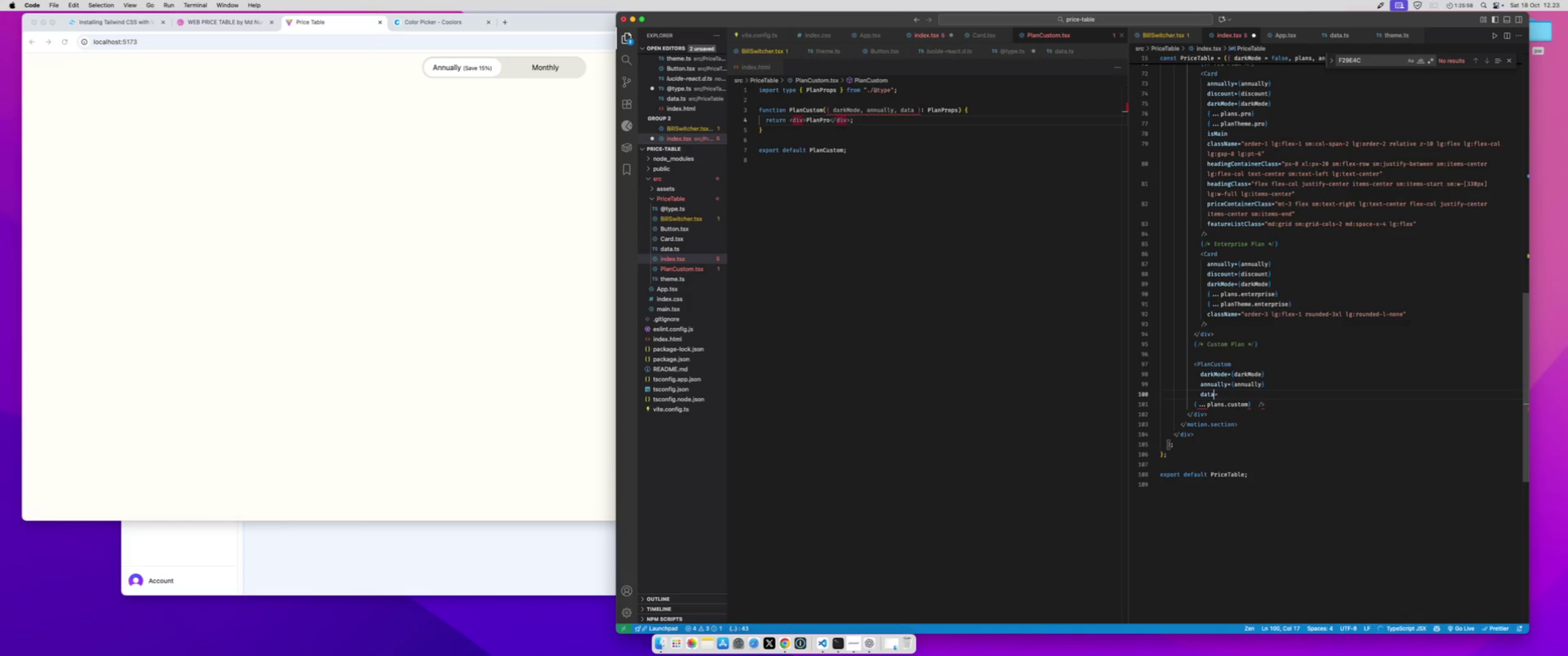 
key(Backspace)
 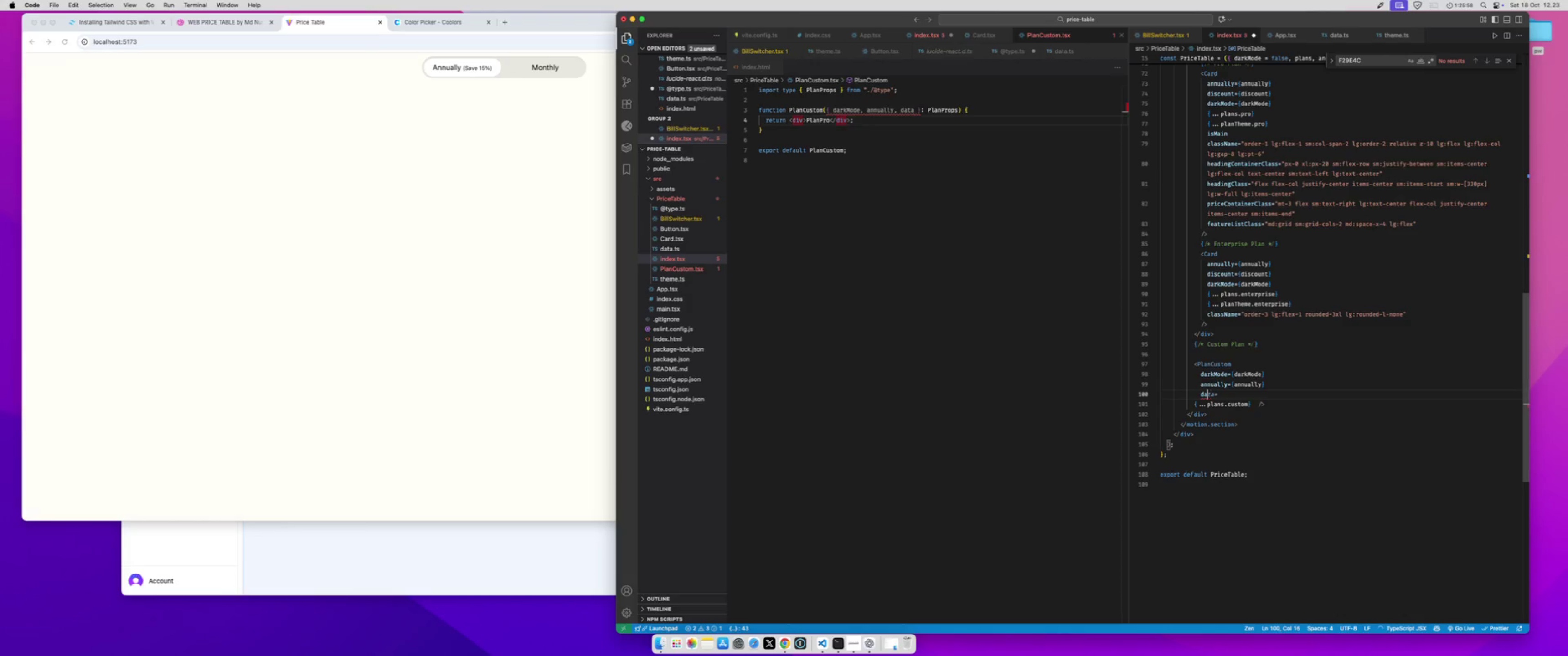 
key(Backspace)
 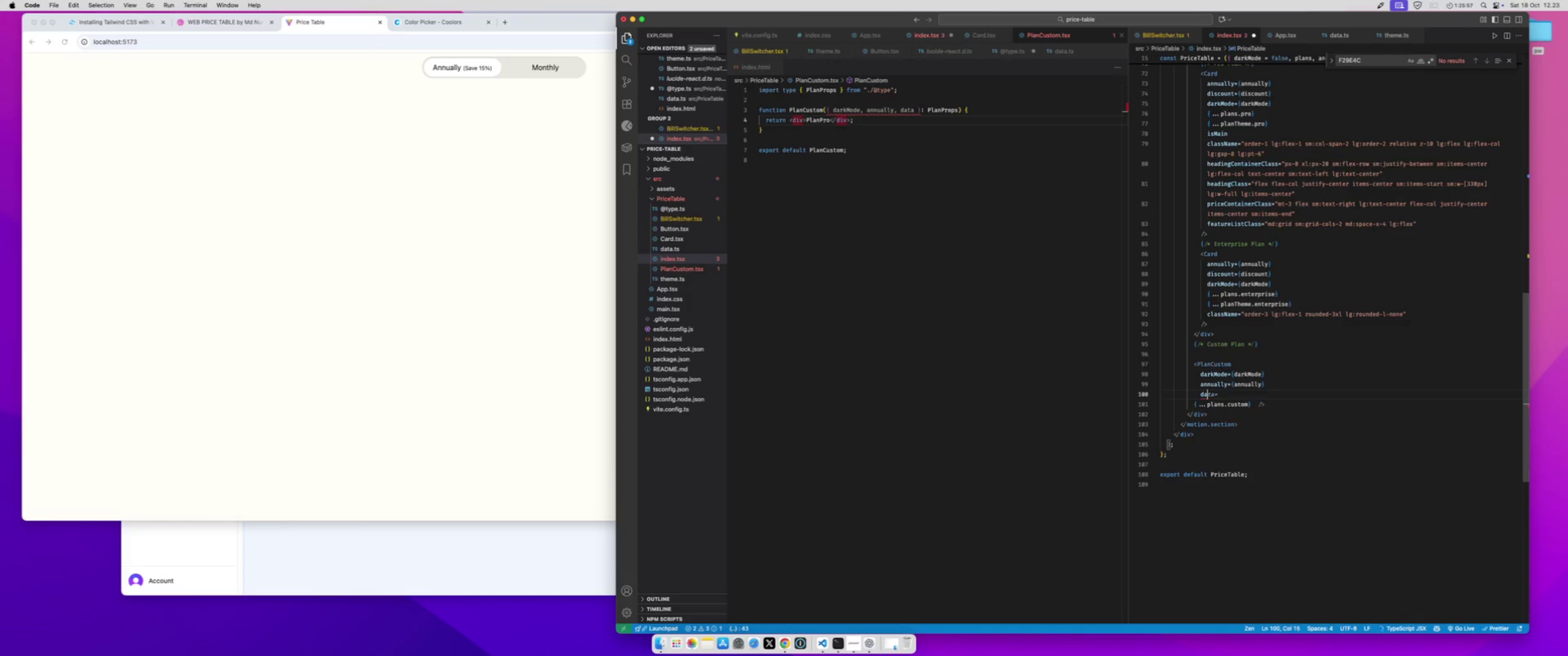 
key(Backspace)
 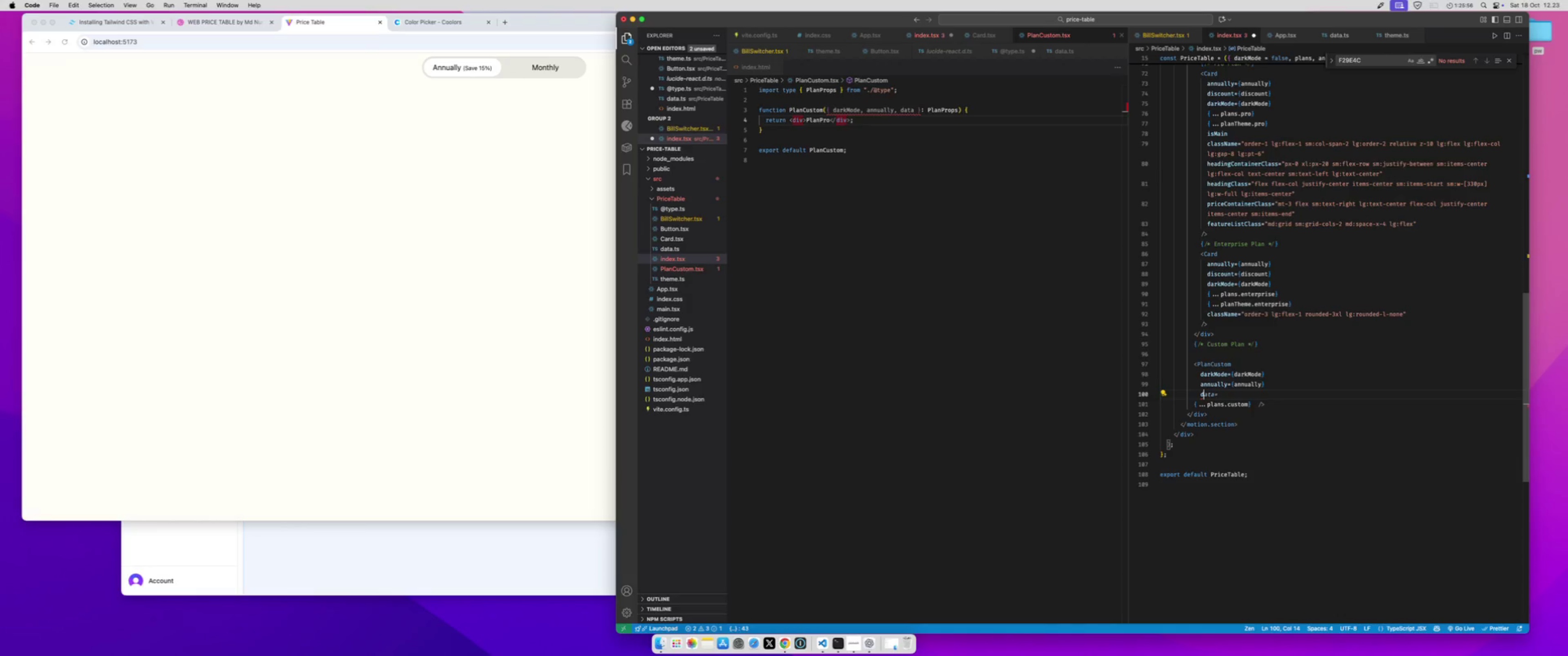 
key(Backspace)
 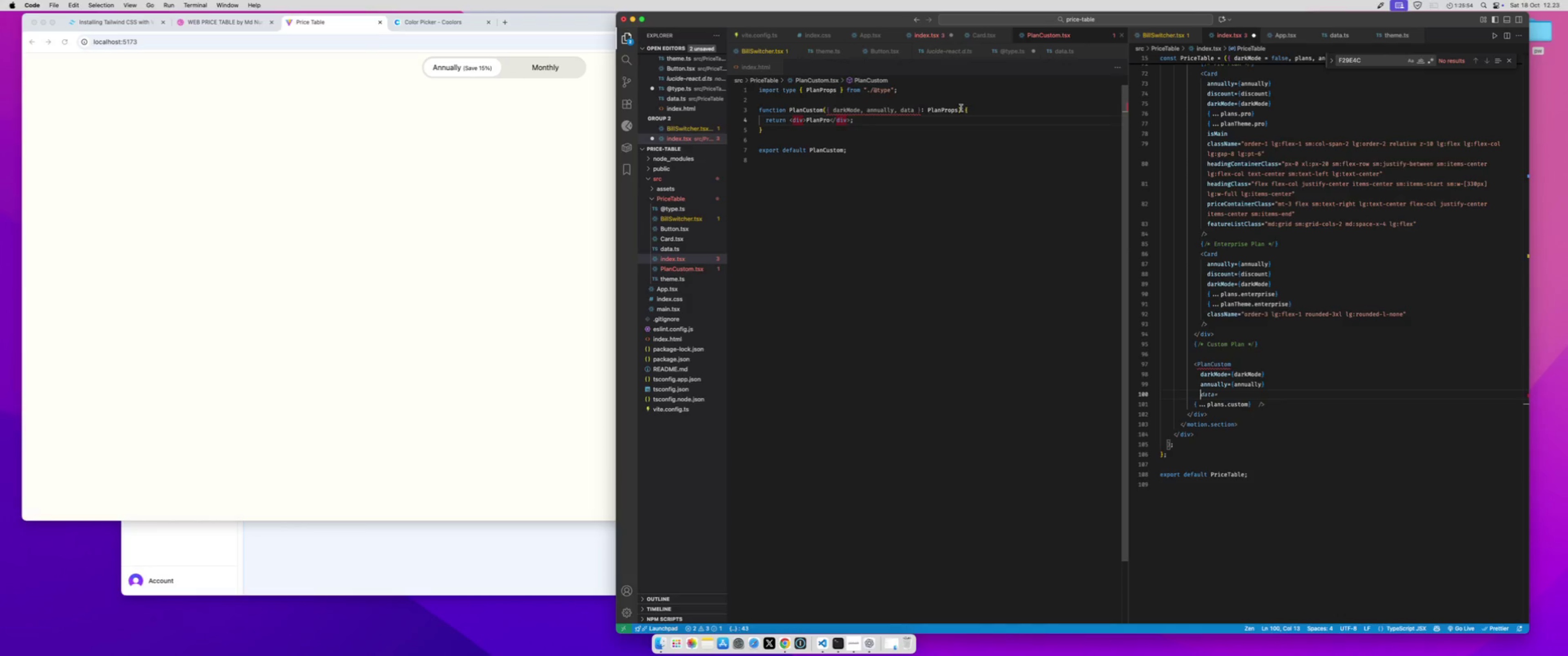 
left_click([958, 108])
 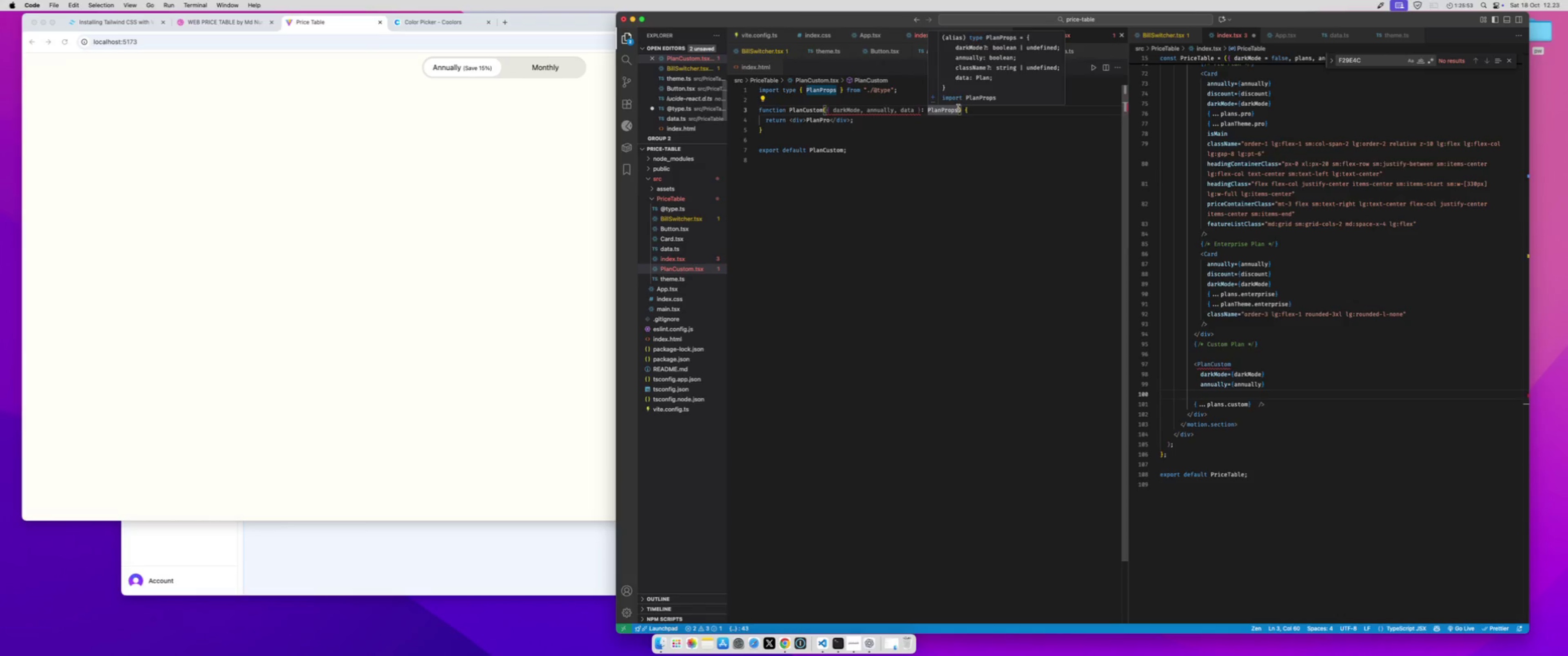 
type( & Plan)
 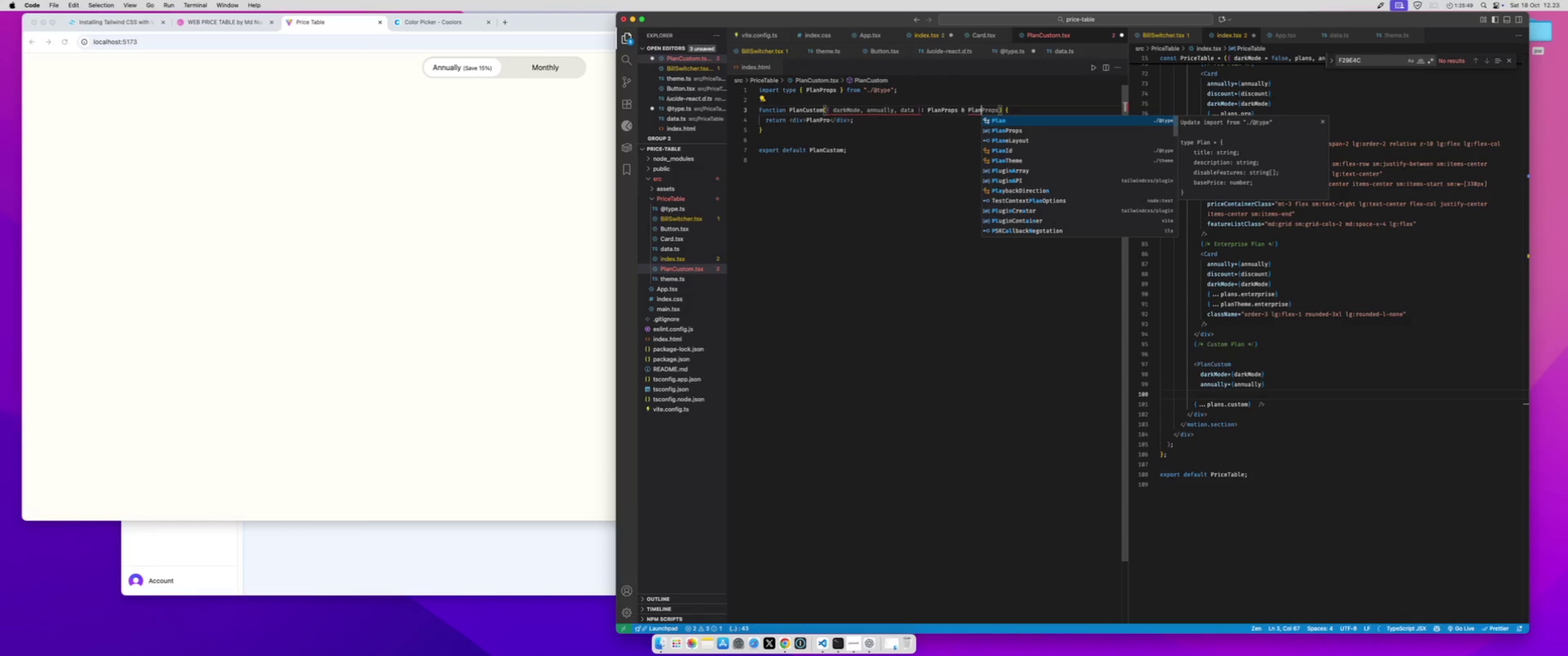 
key(Enter)
 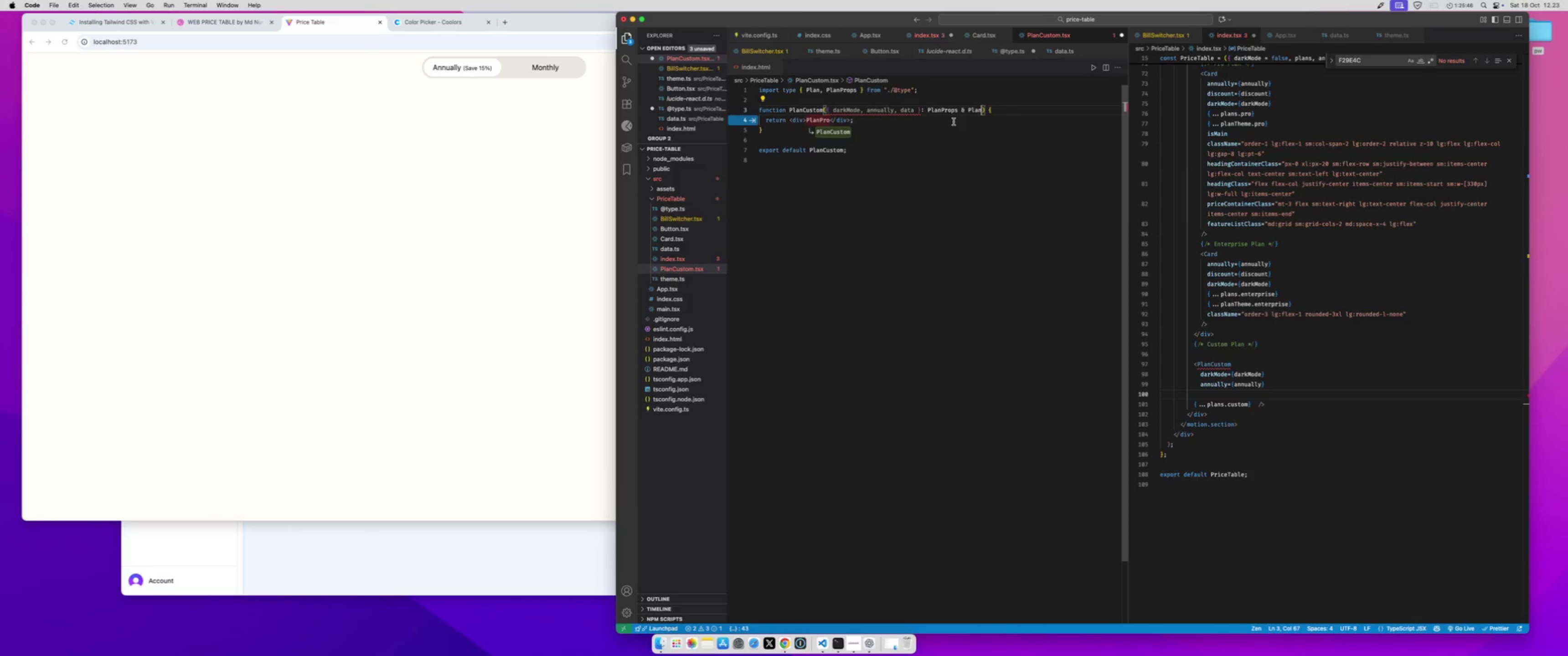 
left_click([930, 119])
 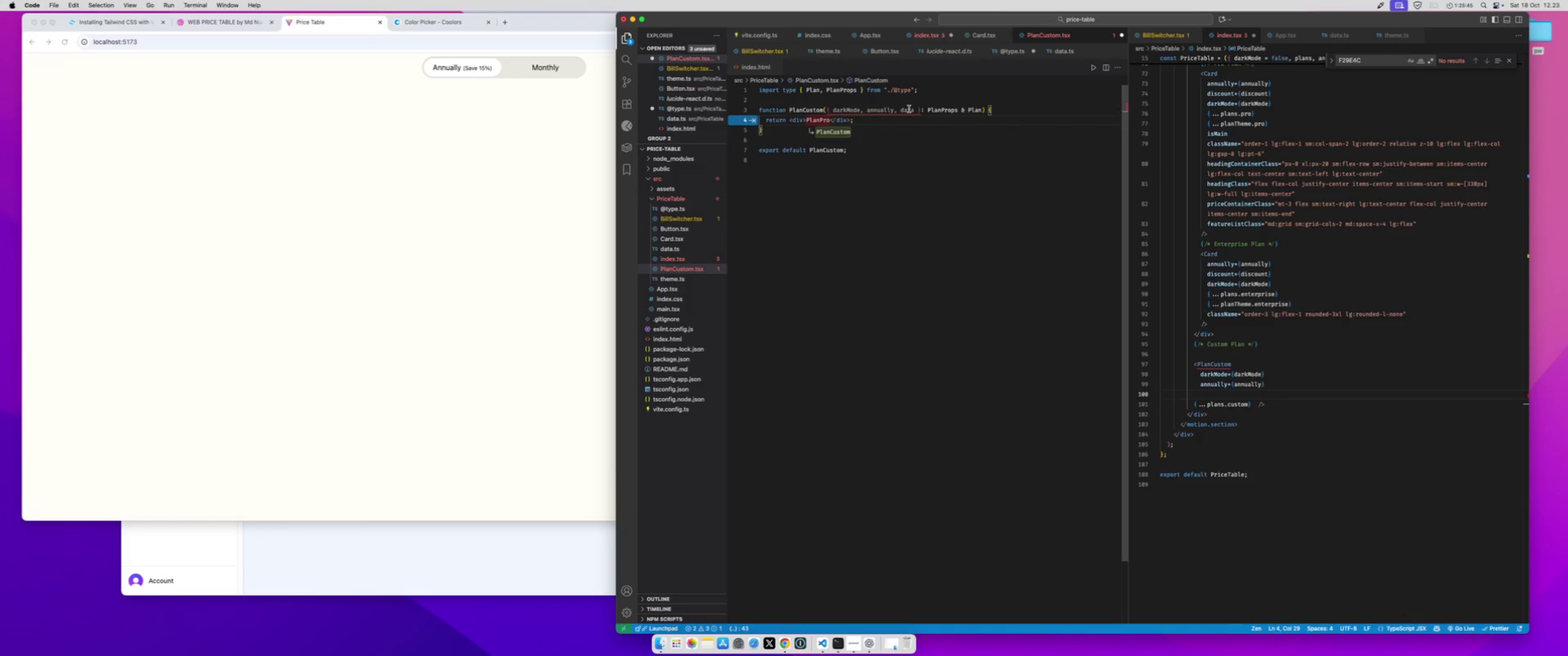 
double_click([909, 109])
 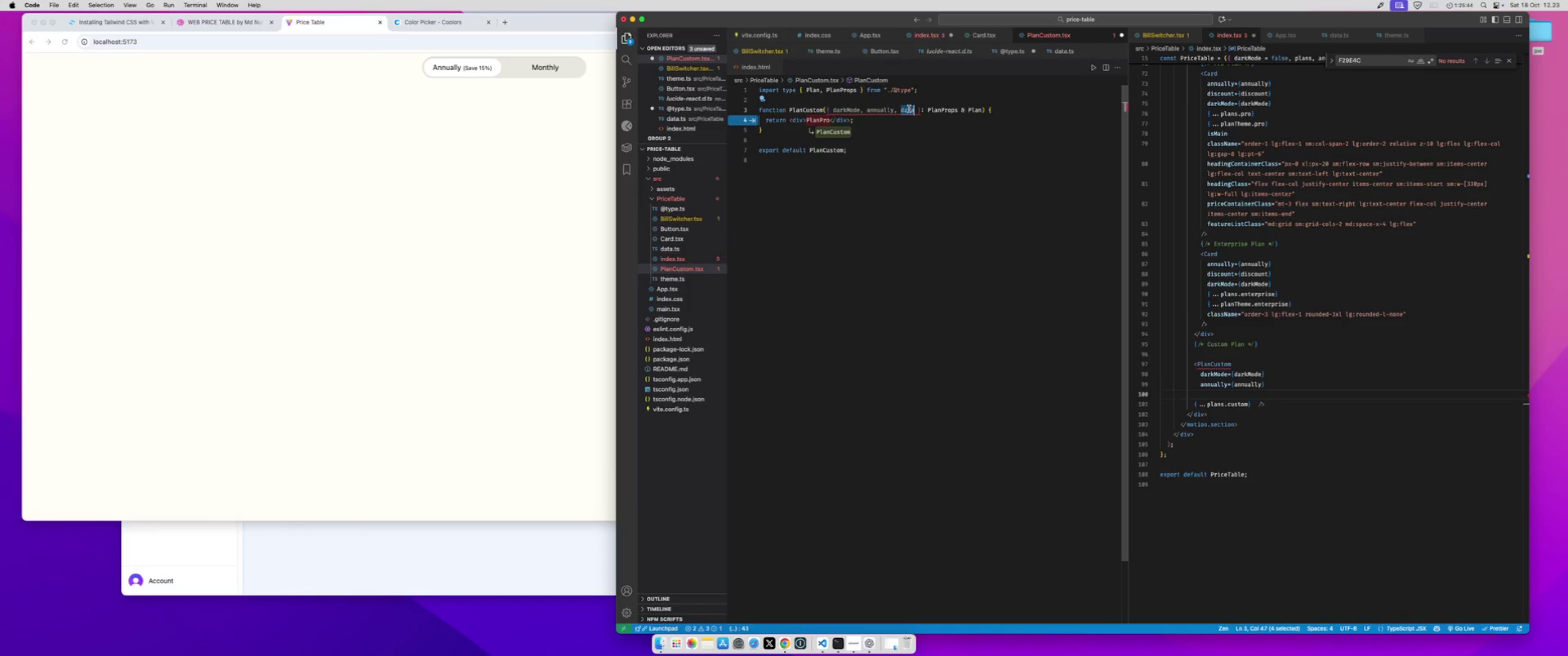 
key(ArrowLeft)
 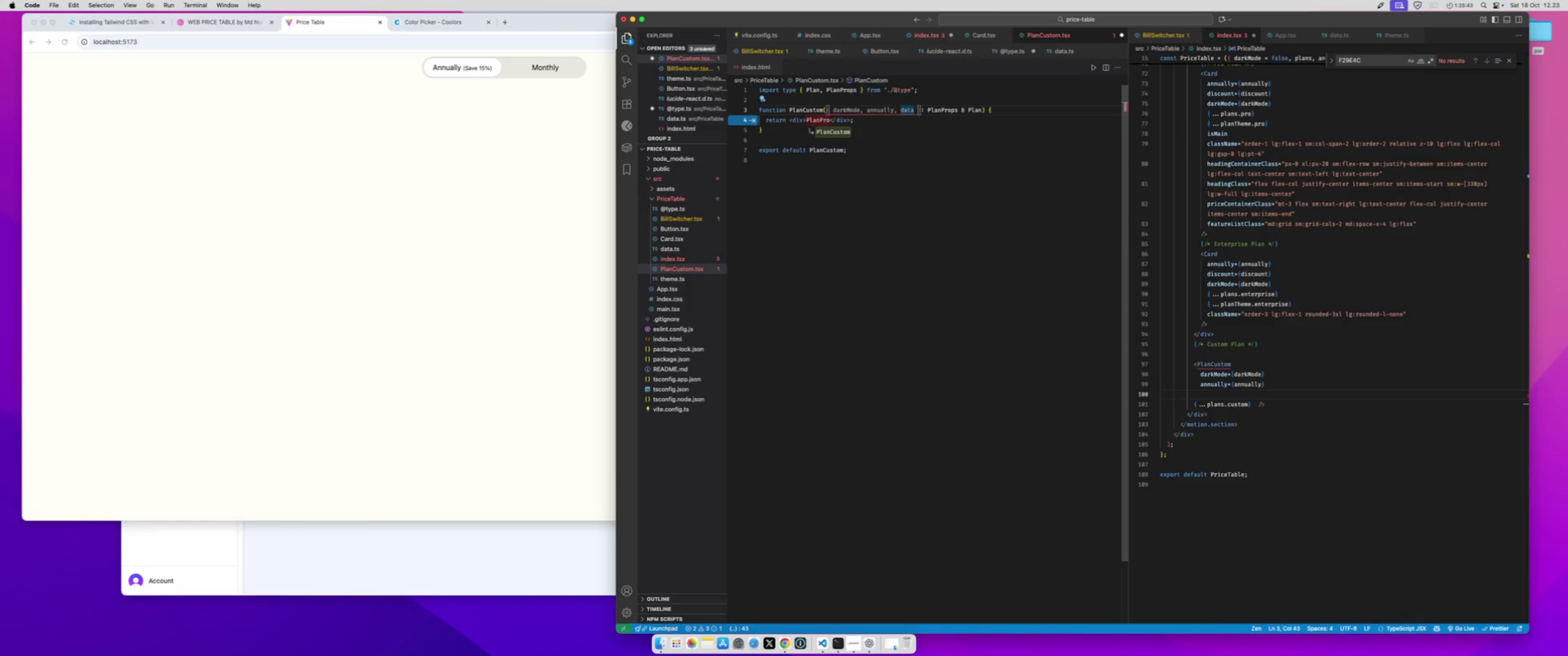 
key(Period)
 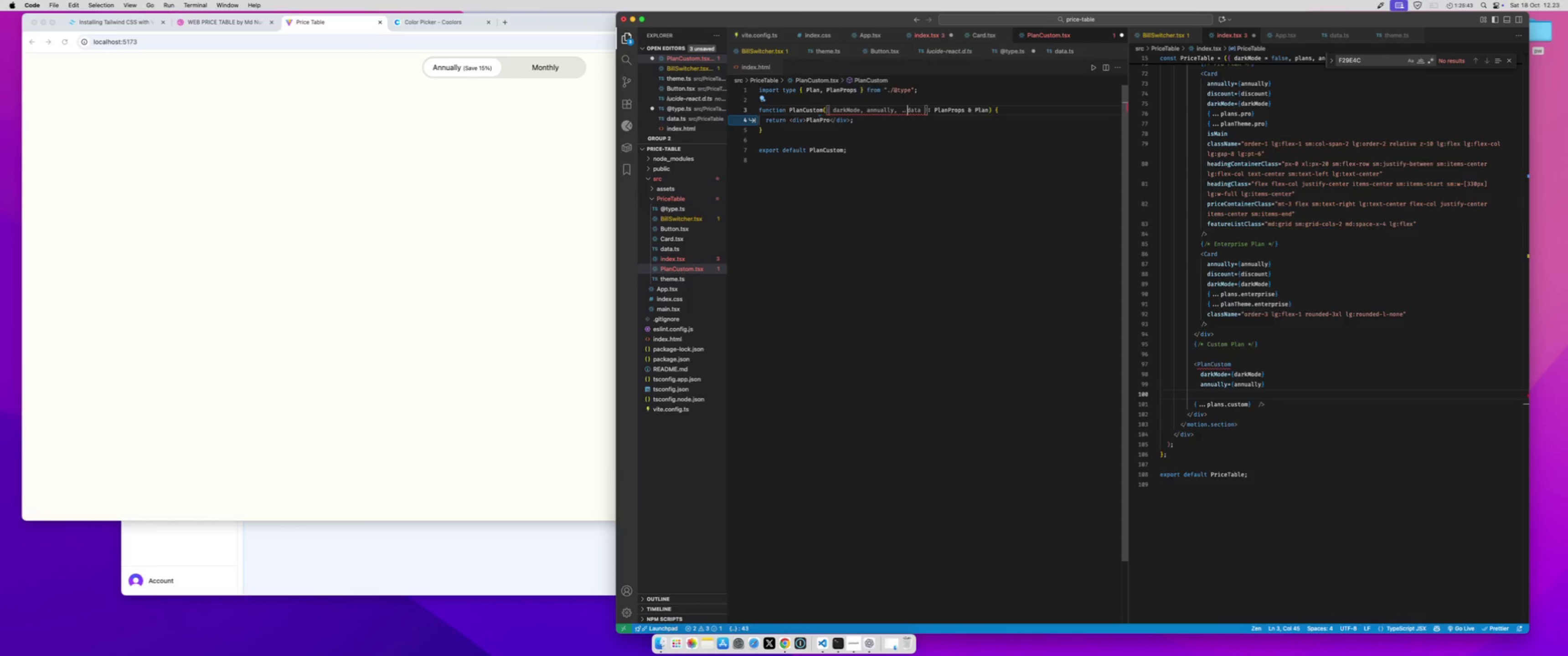 
key(Period)
 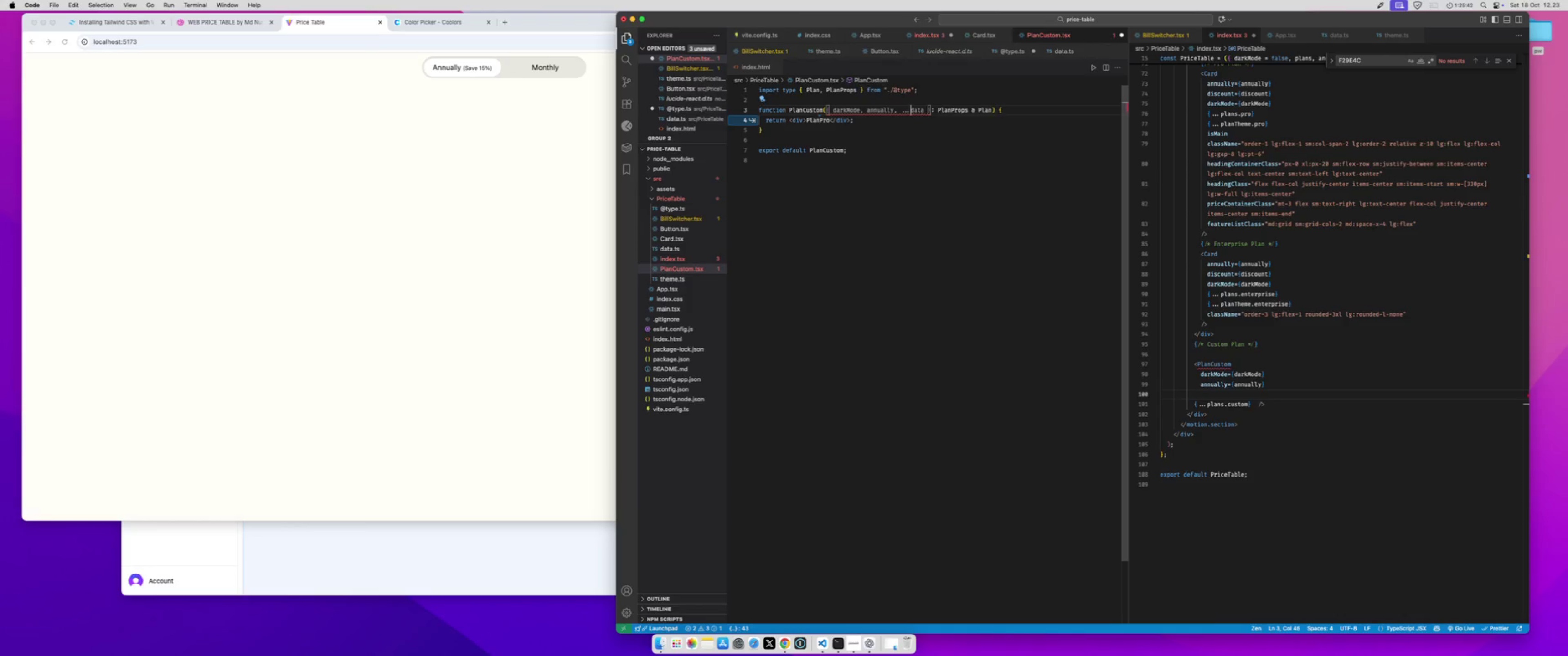 
key(Period)
 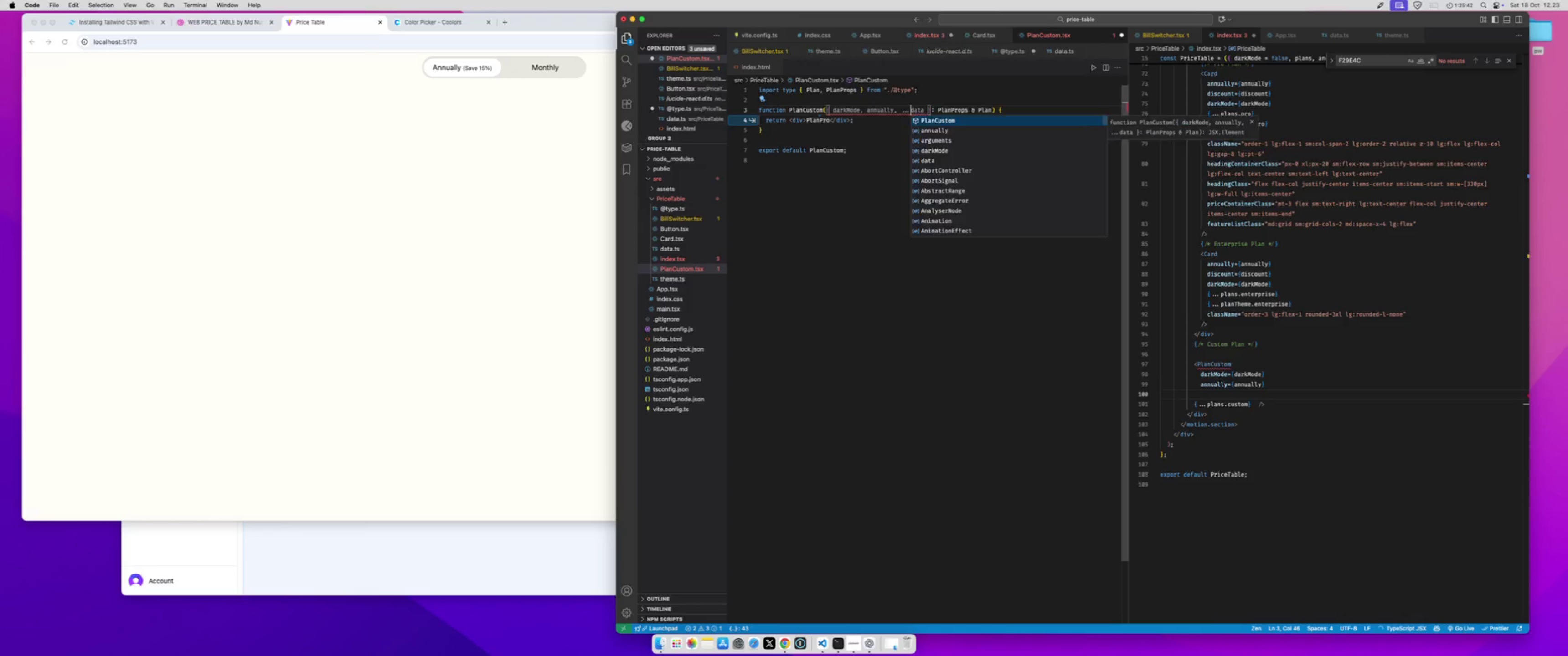 
key(Meta+S)
 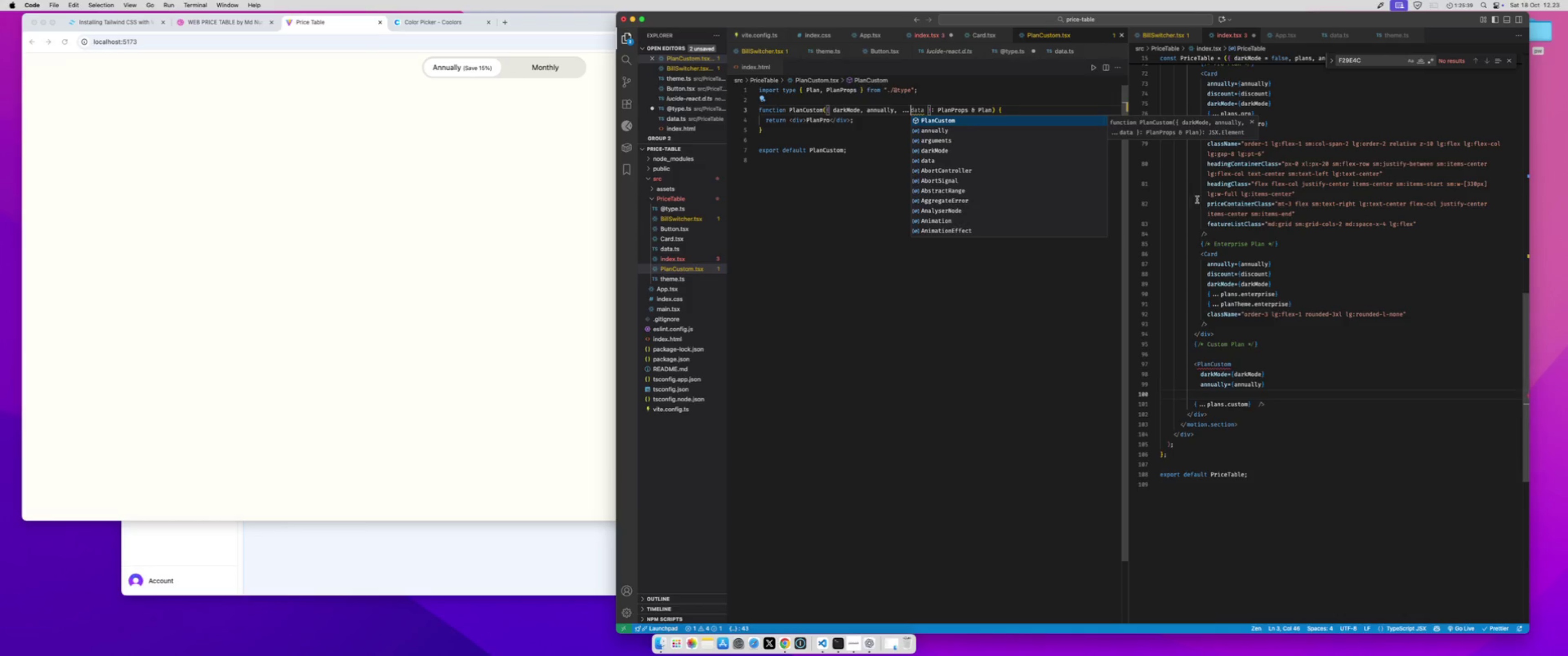 
left_click([1279, 397])
 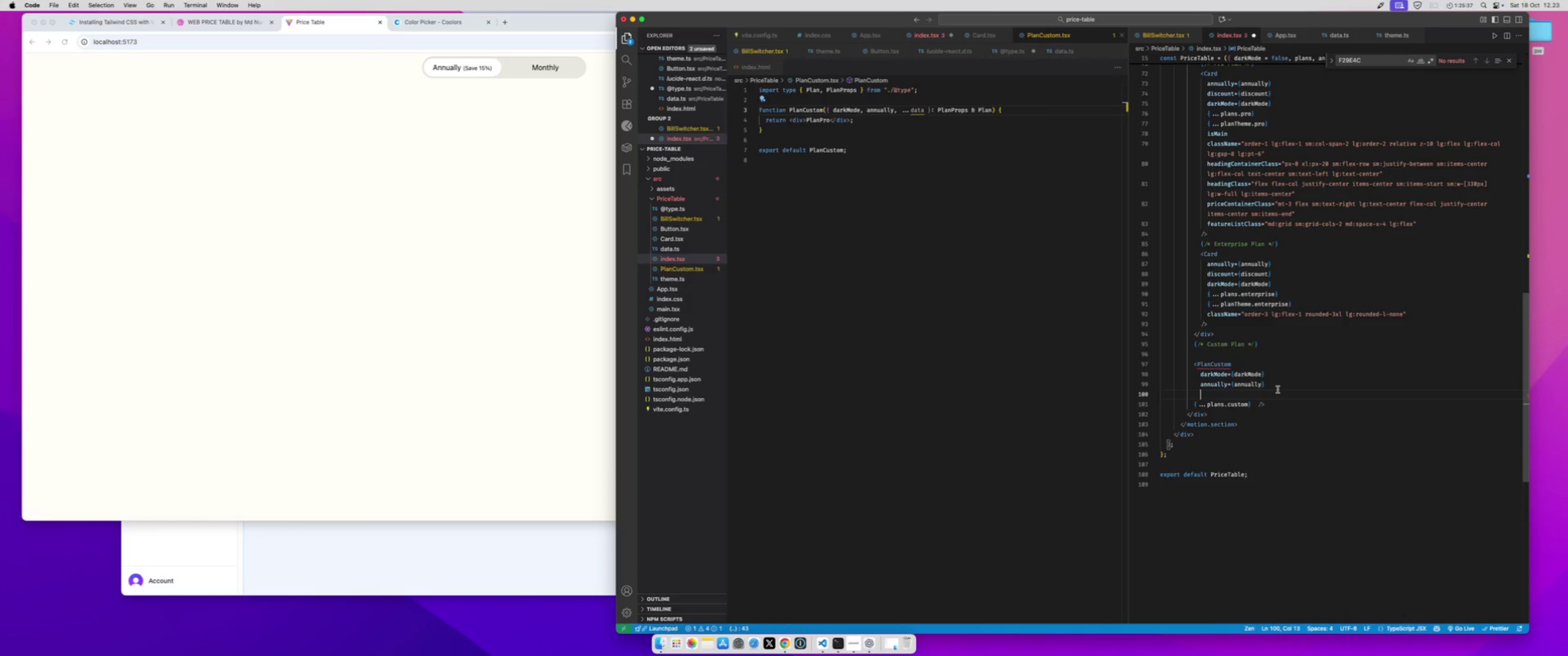 
key(Backspace)
 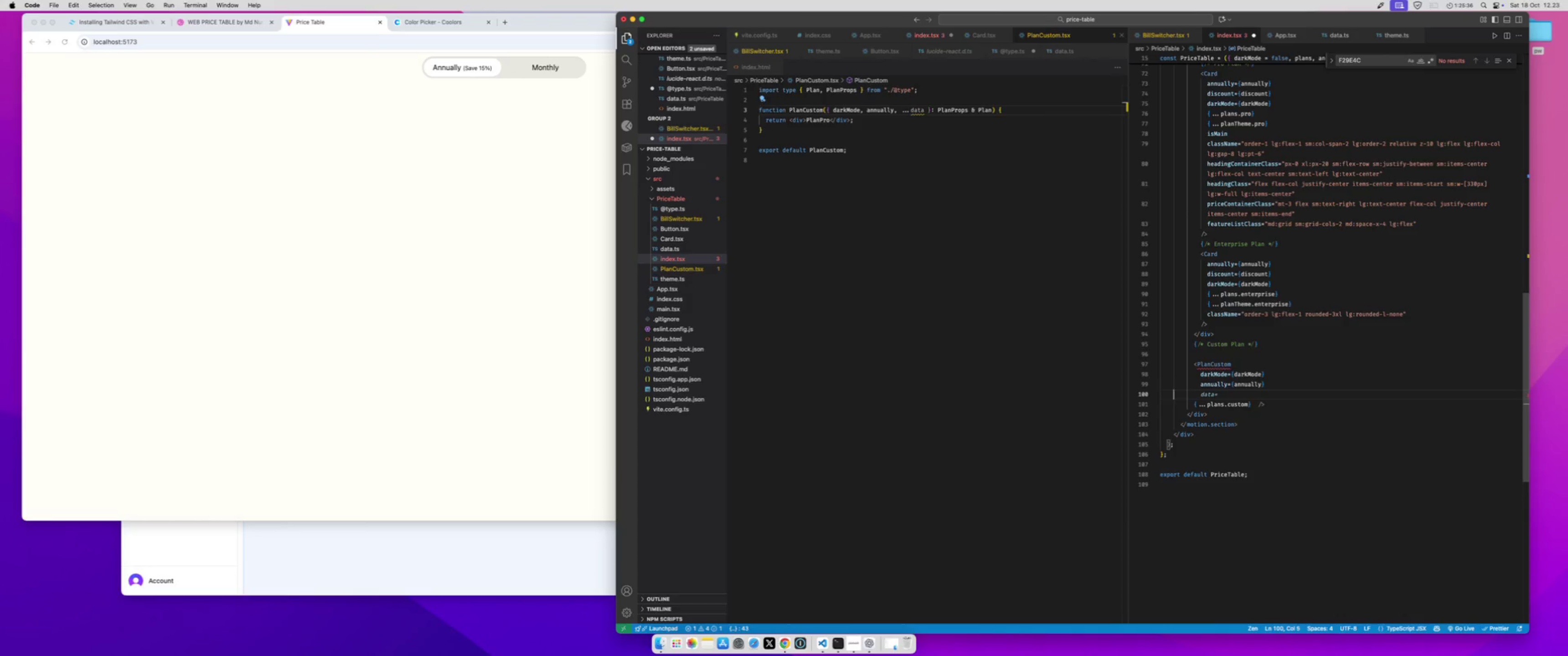 
key(Backspace)
 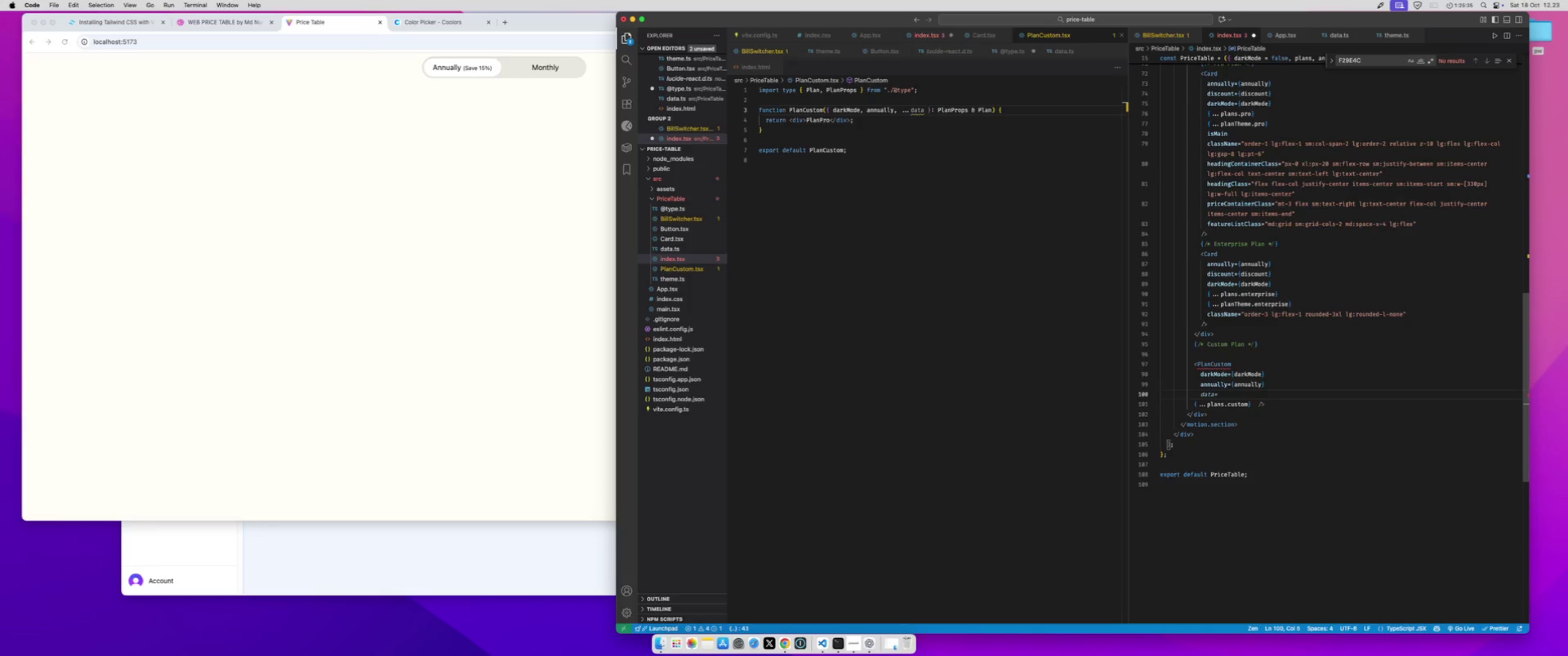 
key(Backspace)
 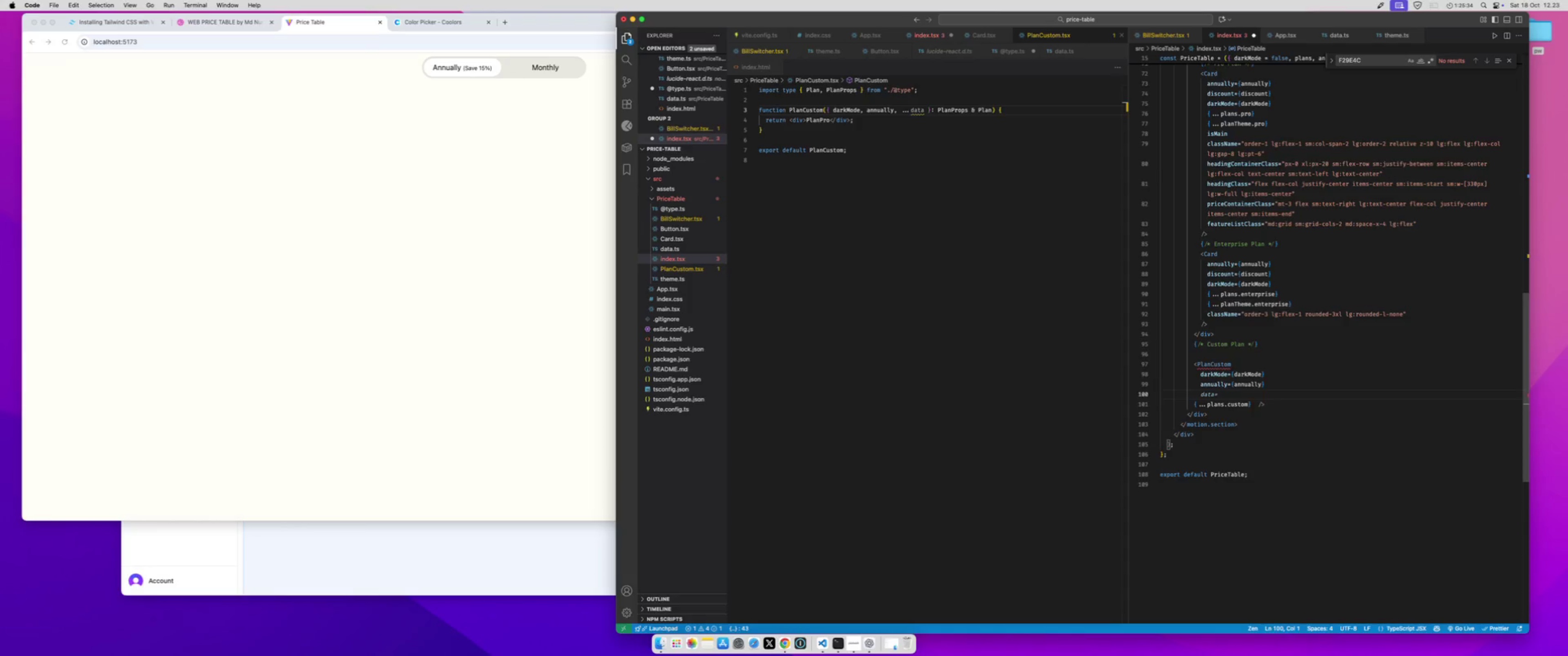 
key(Backspace)
 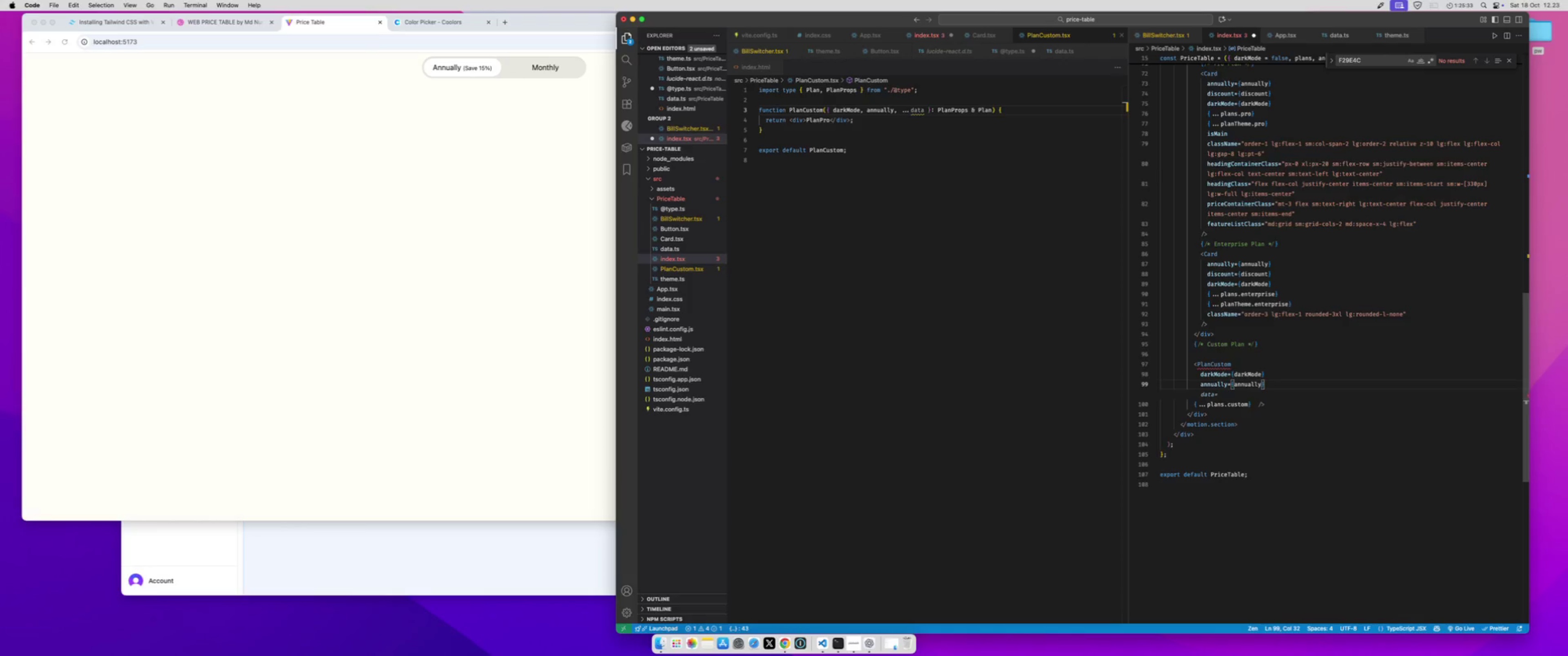 
key(Meta+S)
 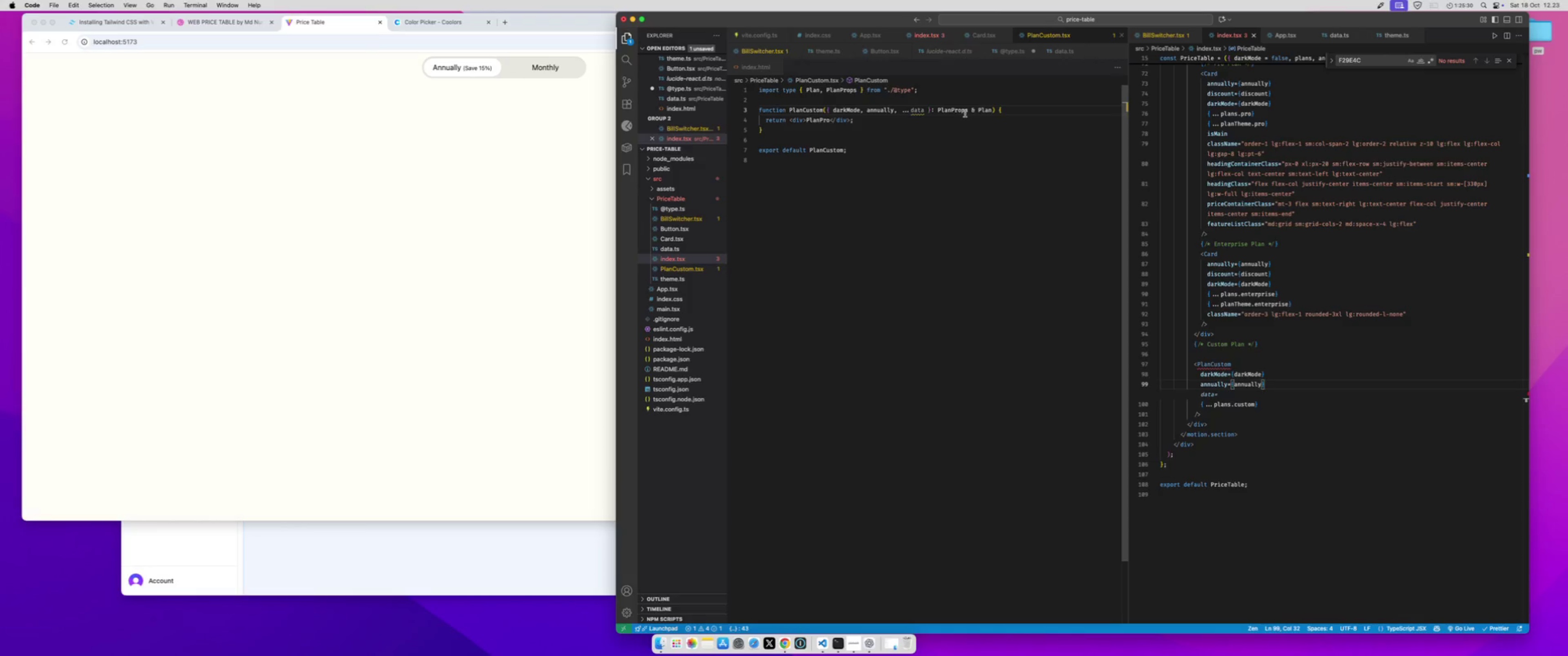 
double_click([958, 111])
 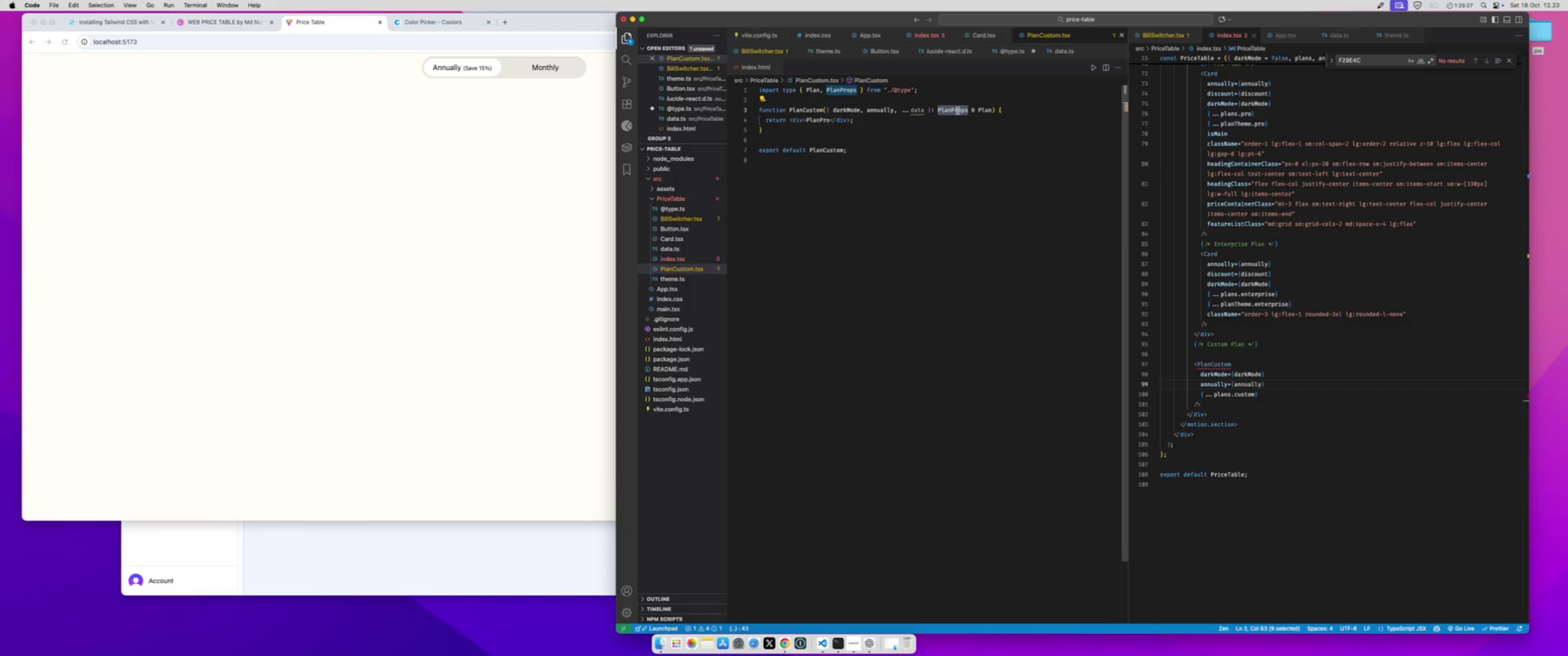 
hold_key(key=CommandLeft, duration=1.36)
 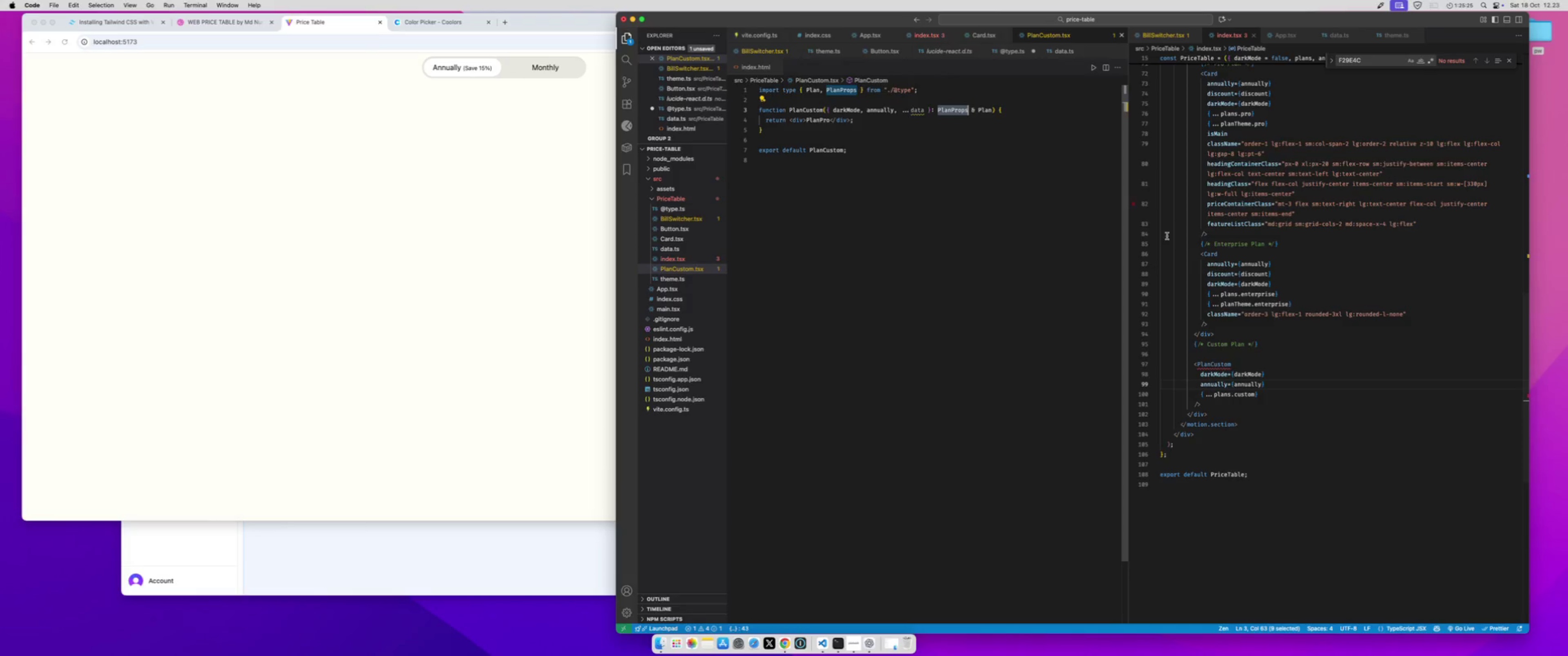 
hold_key(key=CommandLeft, duration=2.54)
left_click([1212, 254])
 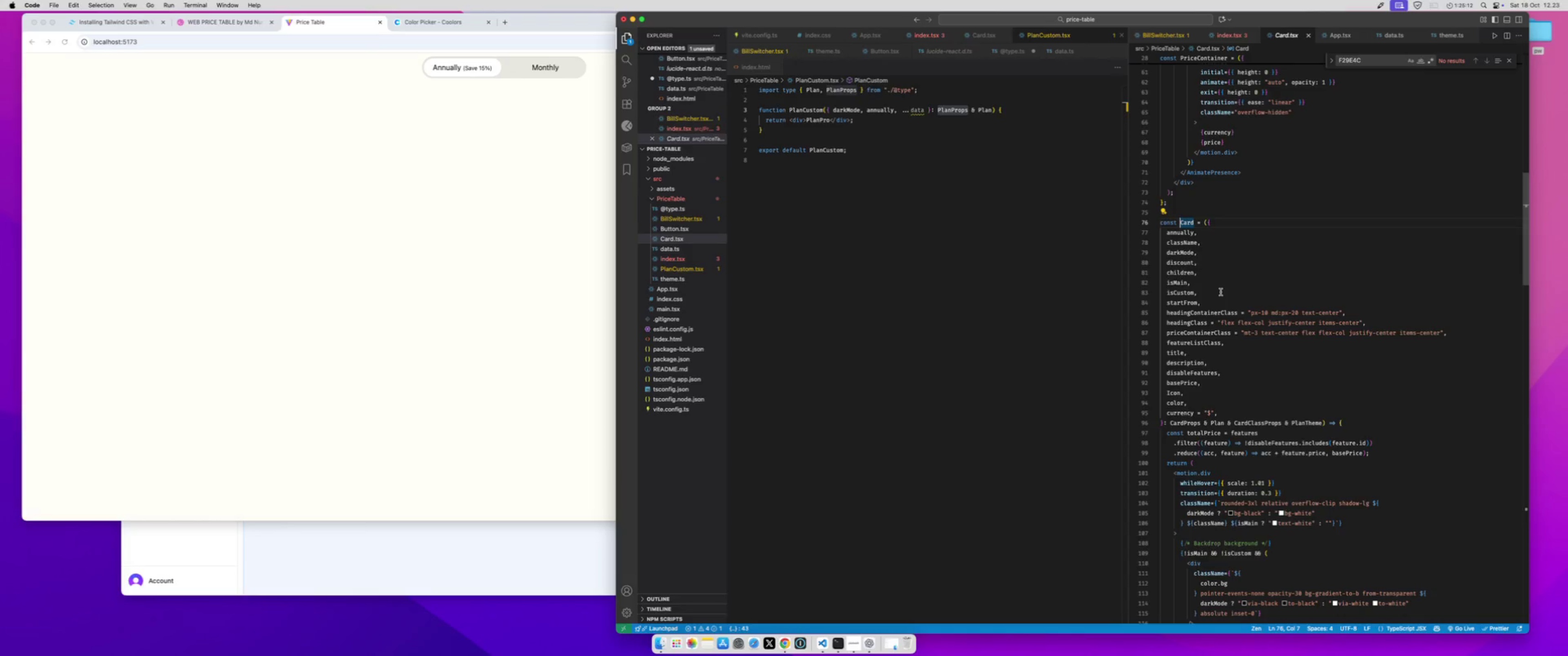 
wait(15.11)
 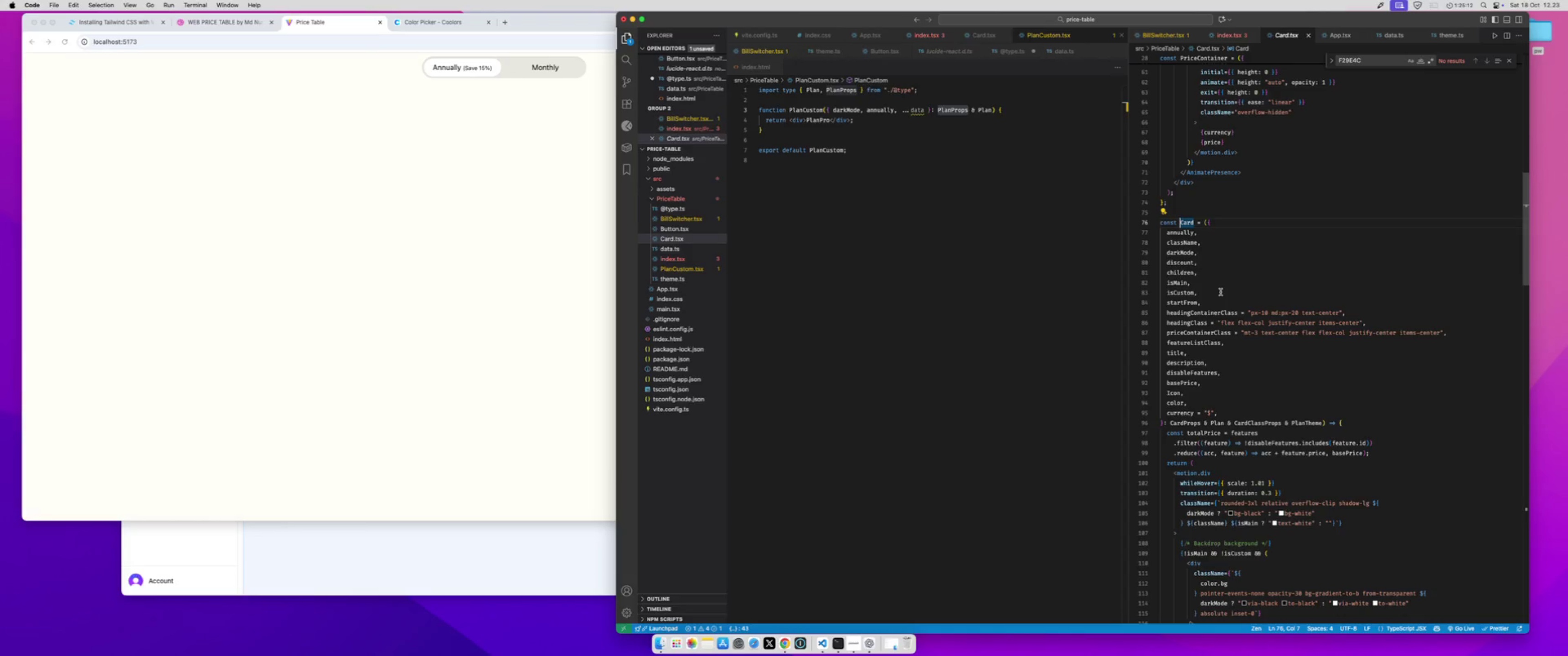 
mouse_move([1170, 237])
 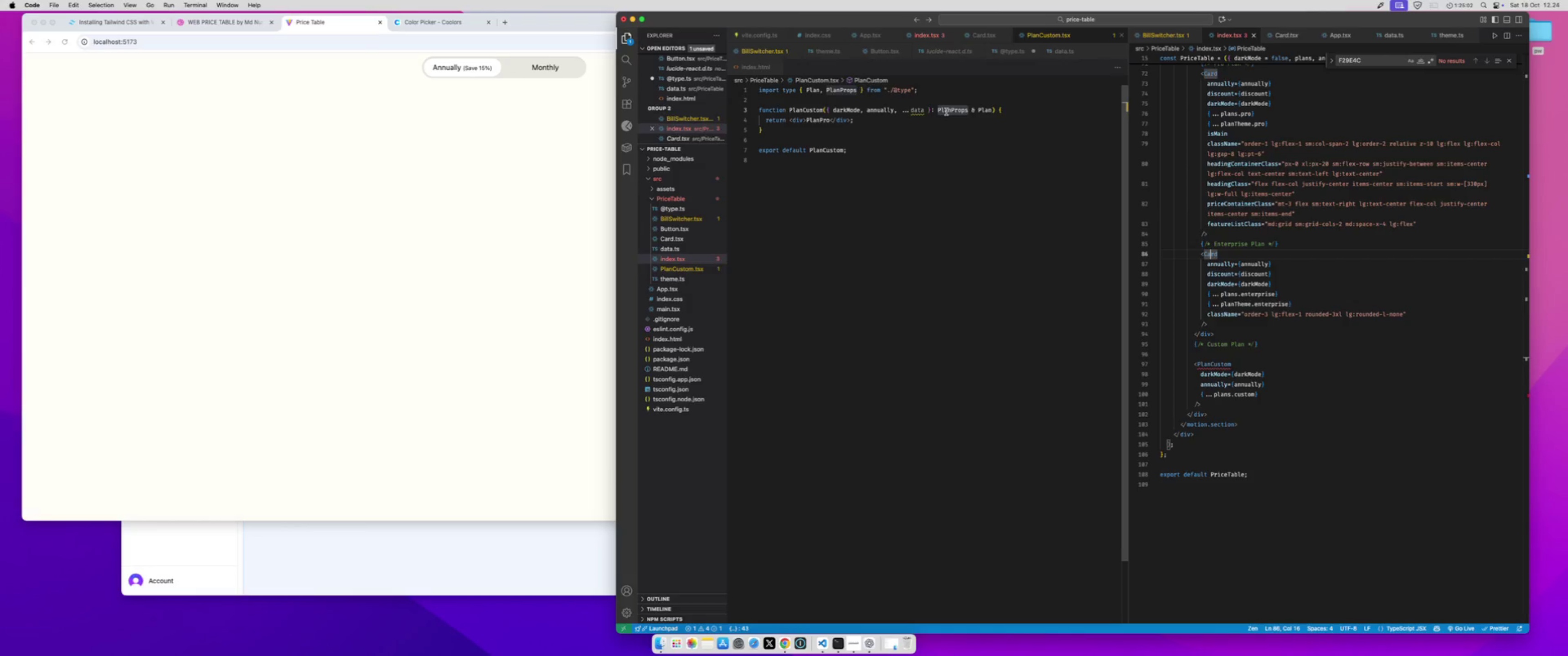 
double_click([946, 112])
 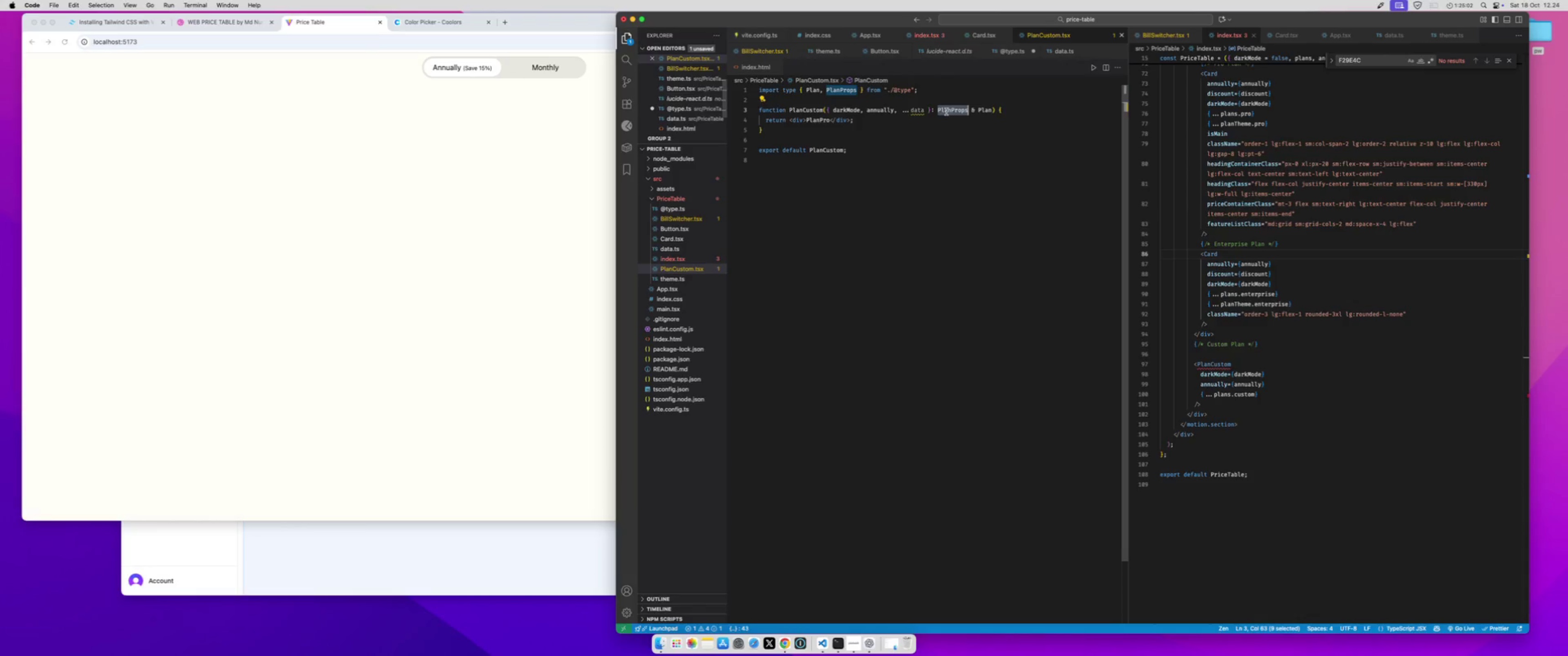 
key(Shift+BracketLeft)
 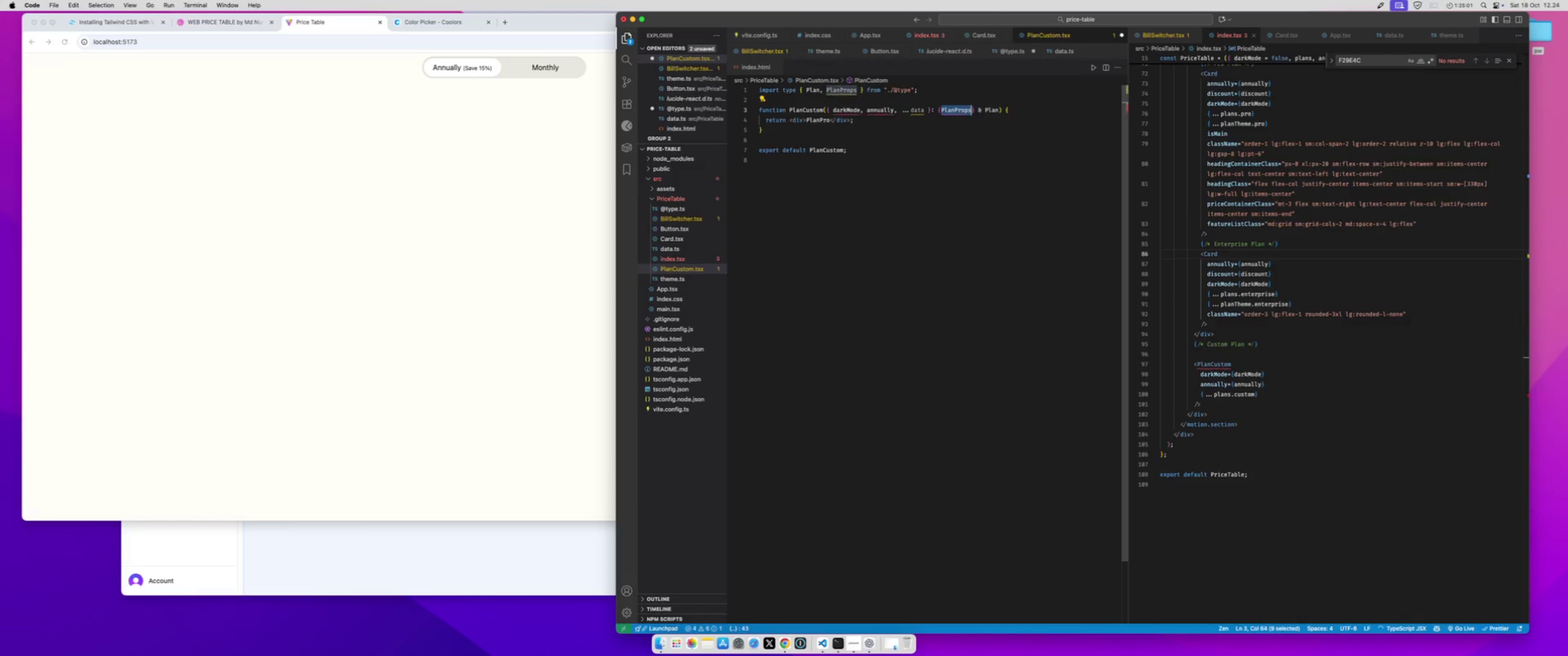 
key(Enter)
 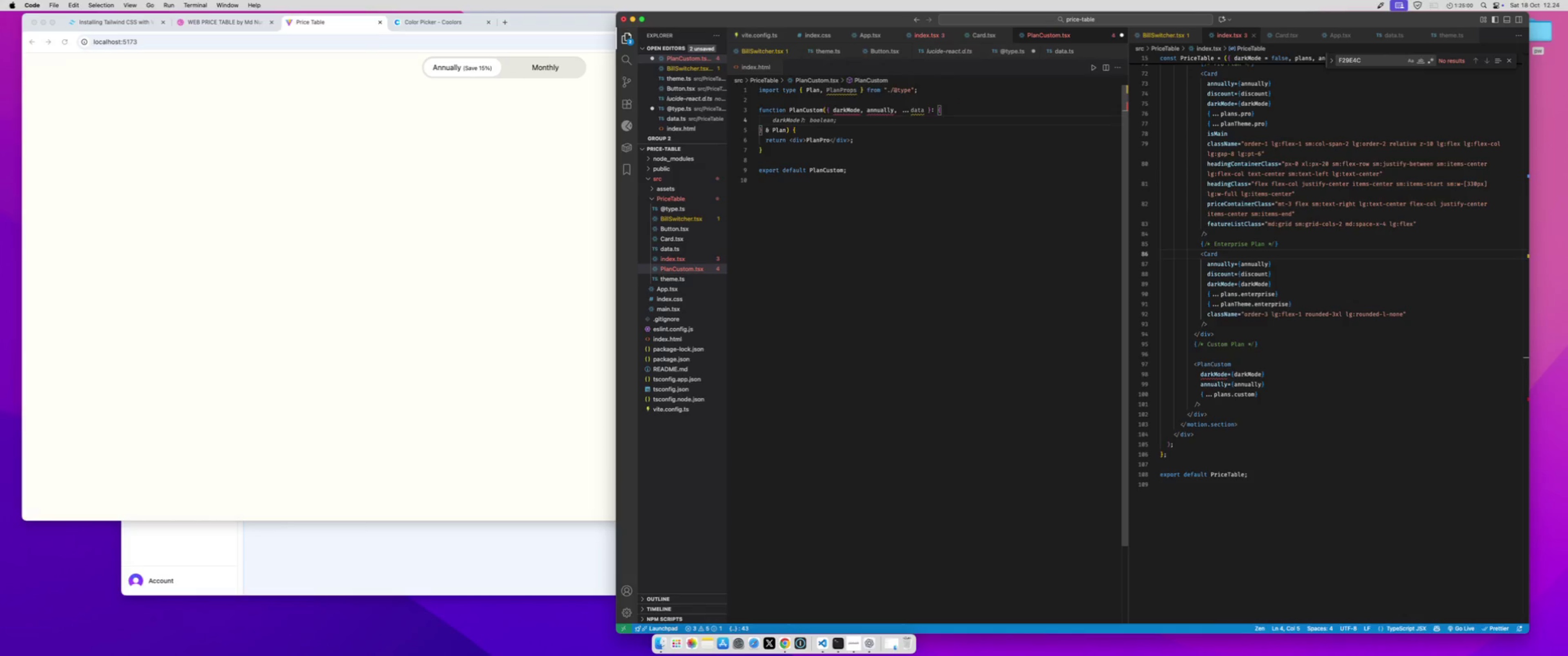 
key(Tab)
 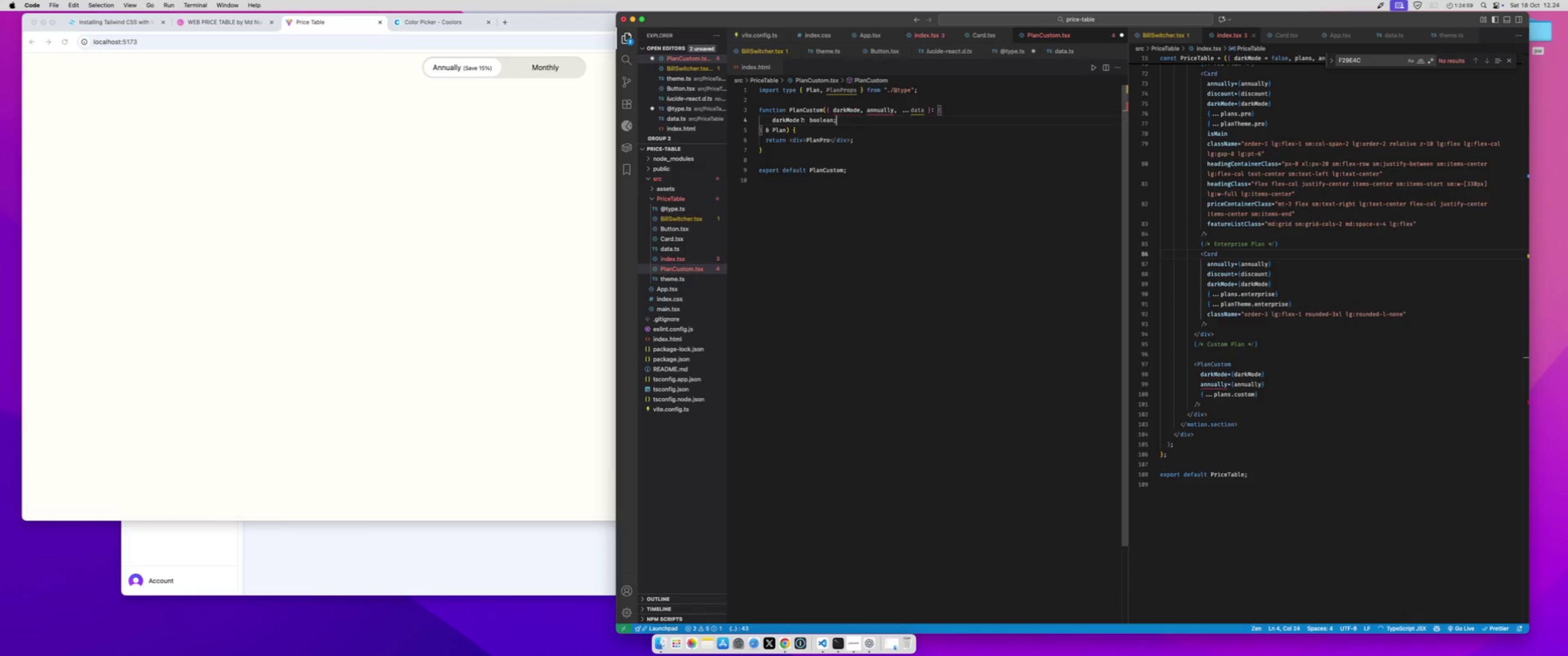 
key(Enter)
 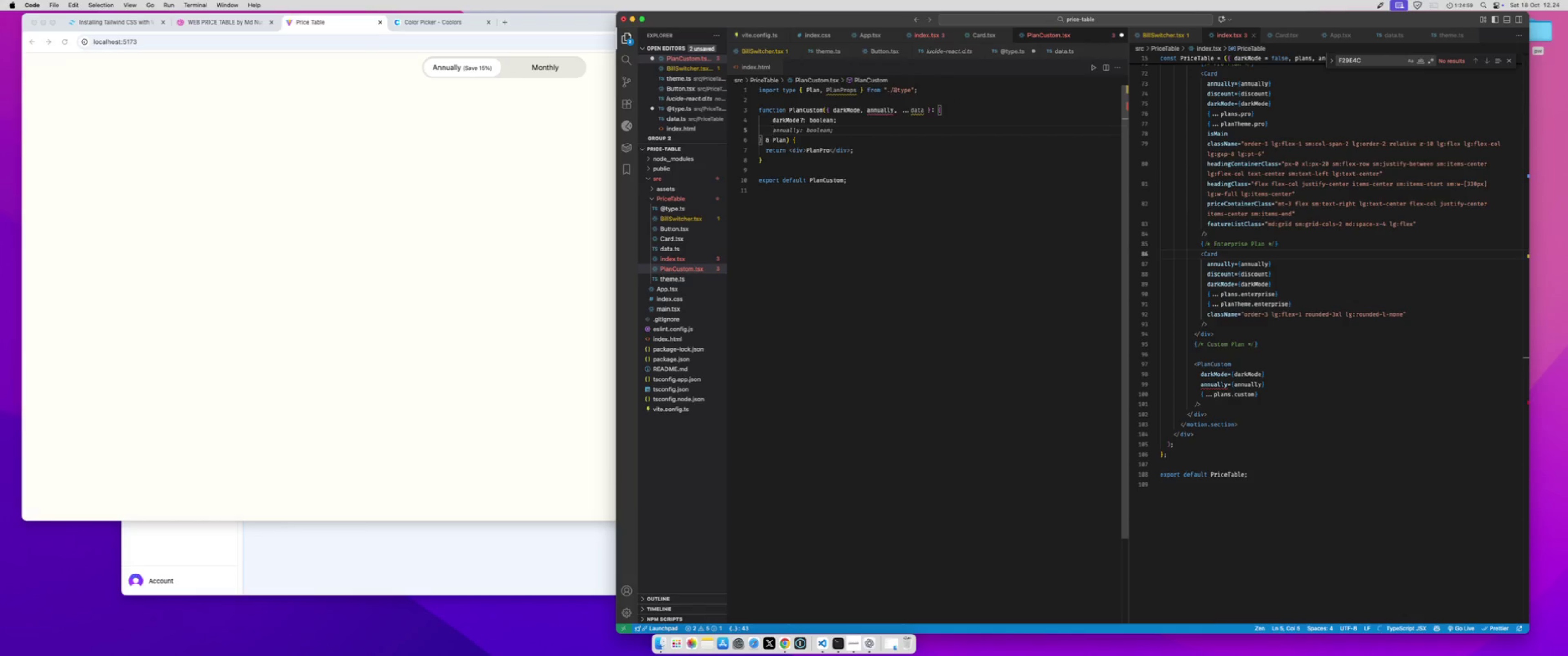 
key(Tab)
 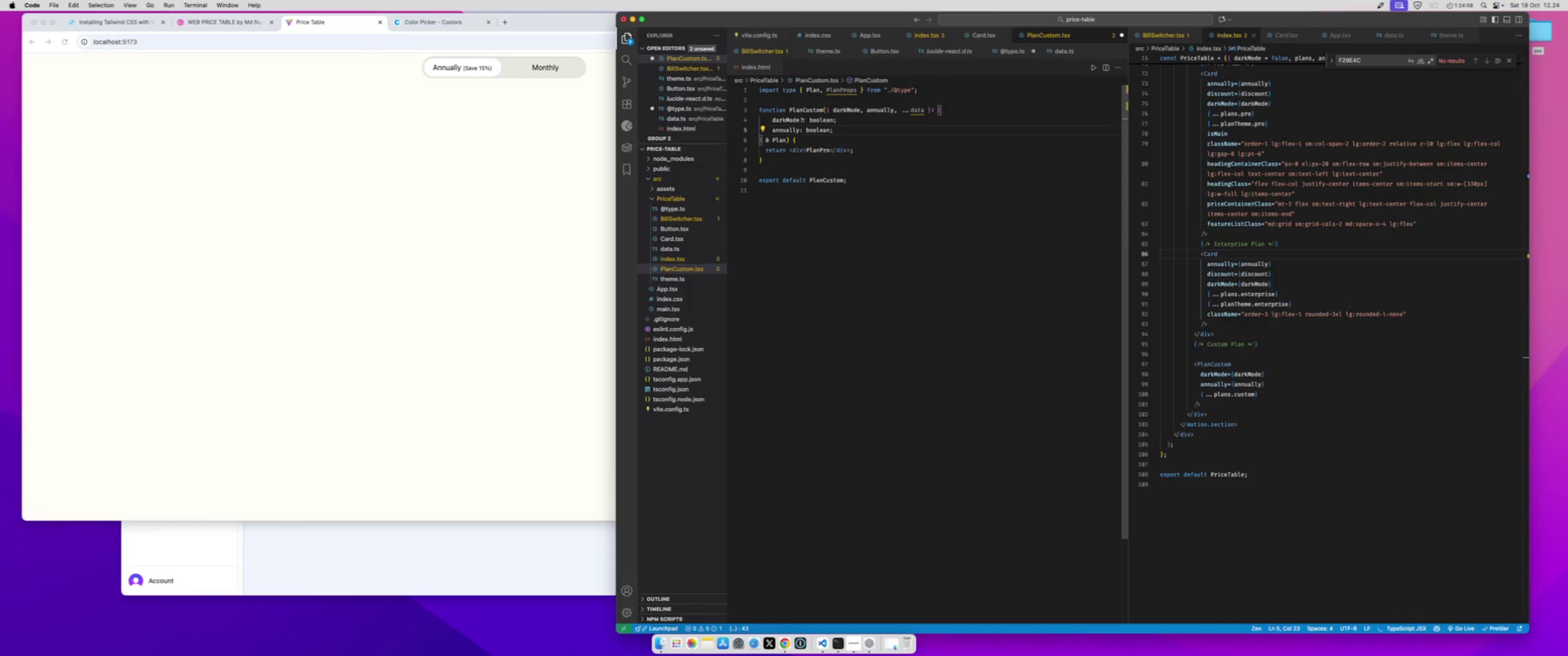 
key(Meta+S)
 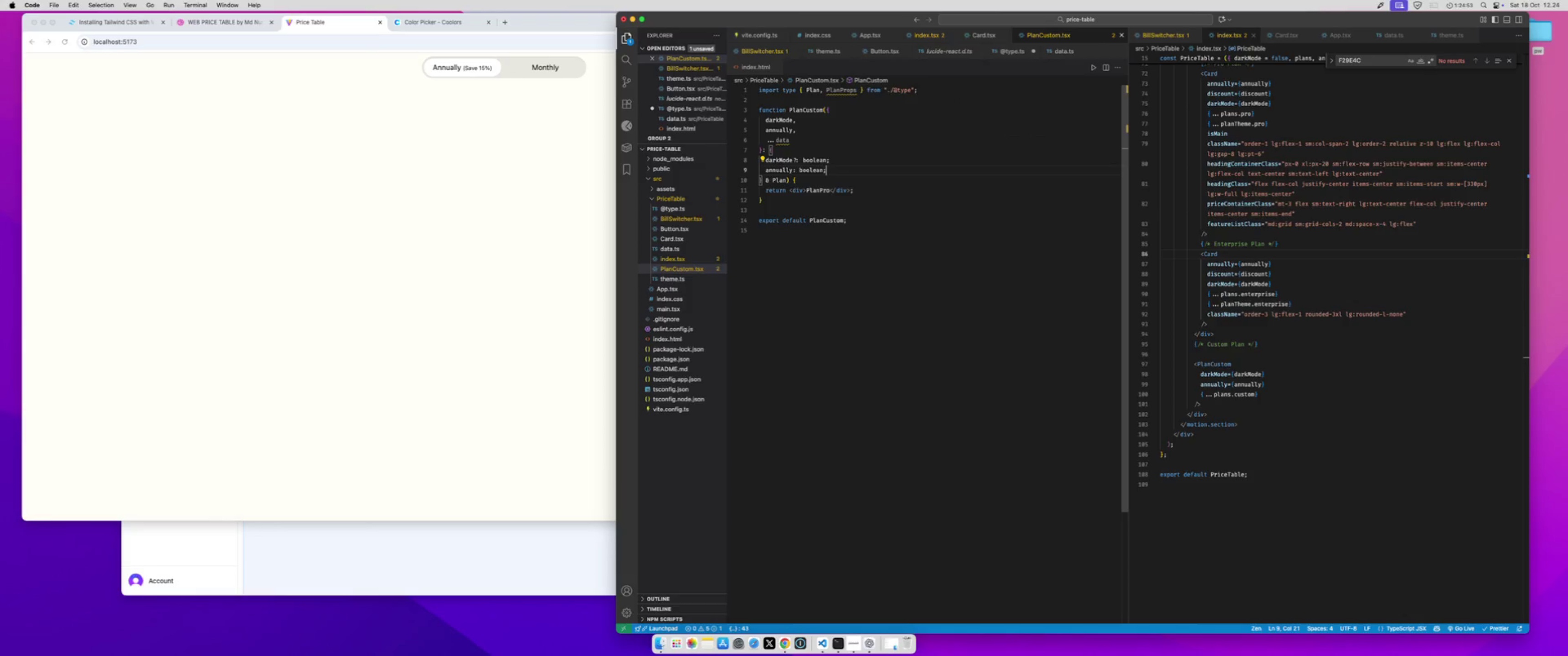 
wait(9.29)
 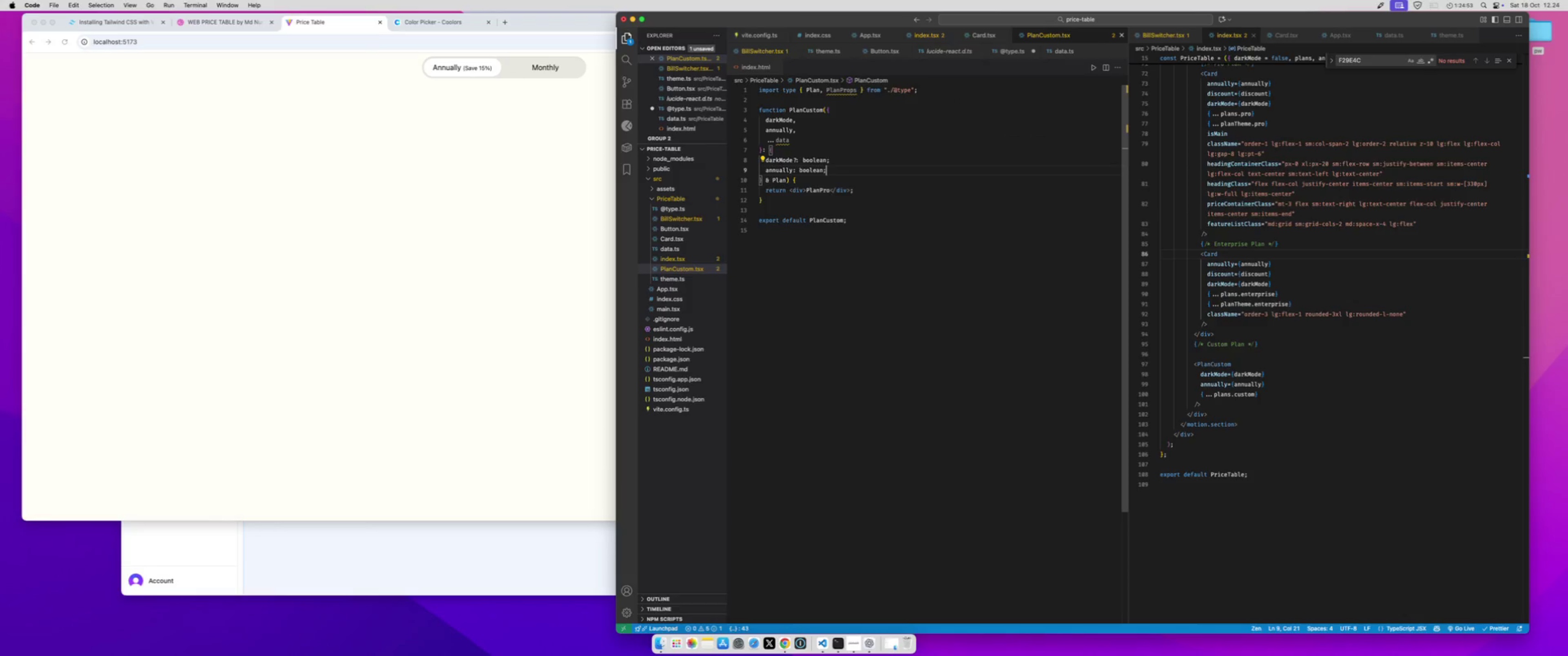 
left_click([784, 180])
 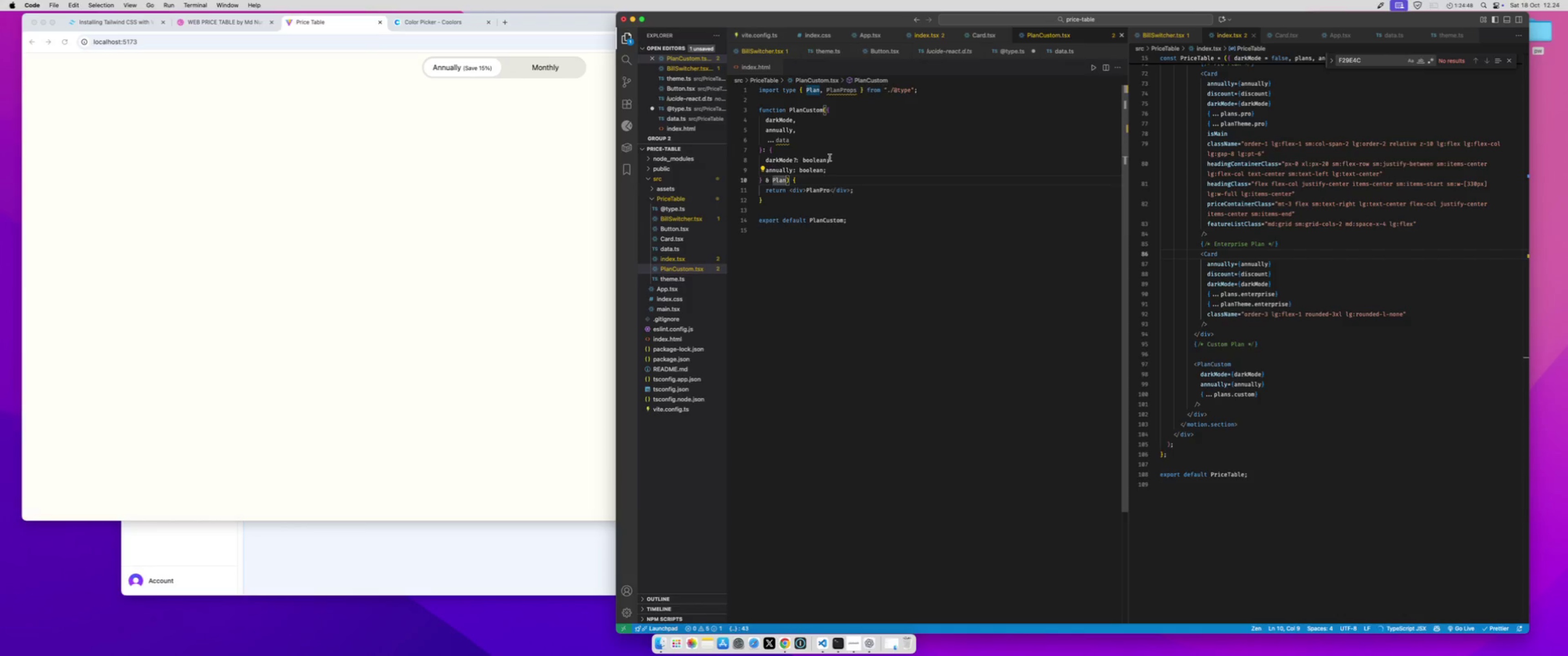 
type( & PlanThe)